 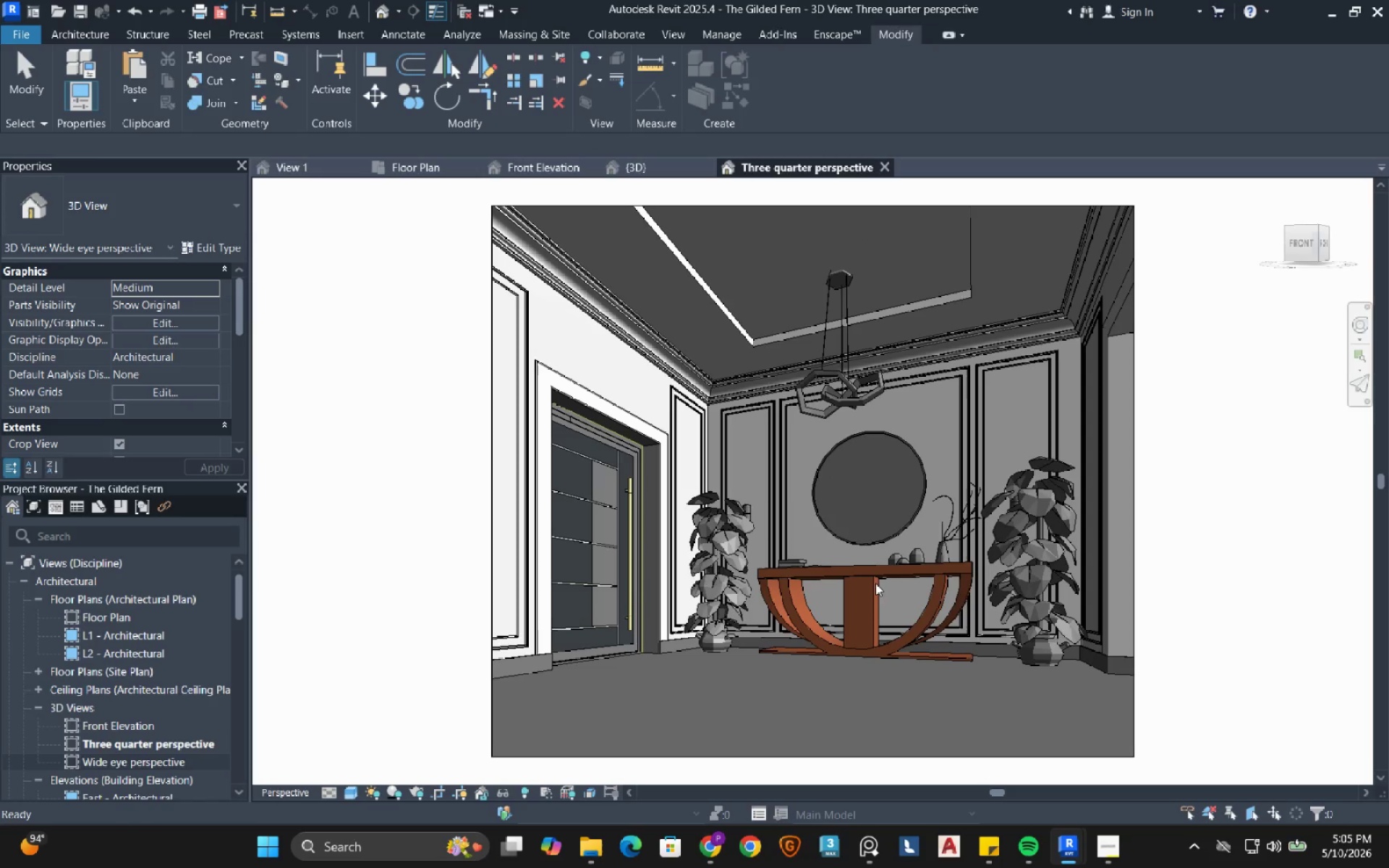 
left_click([82, 14])
 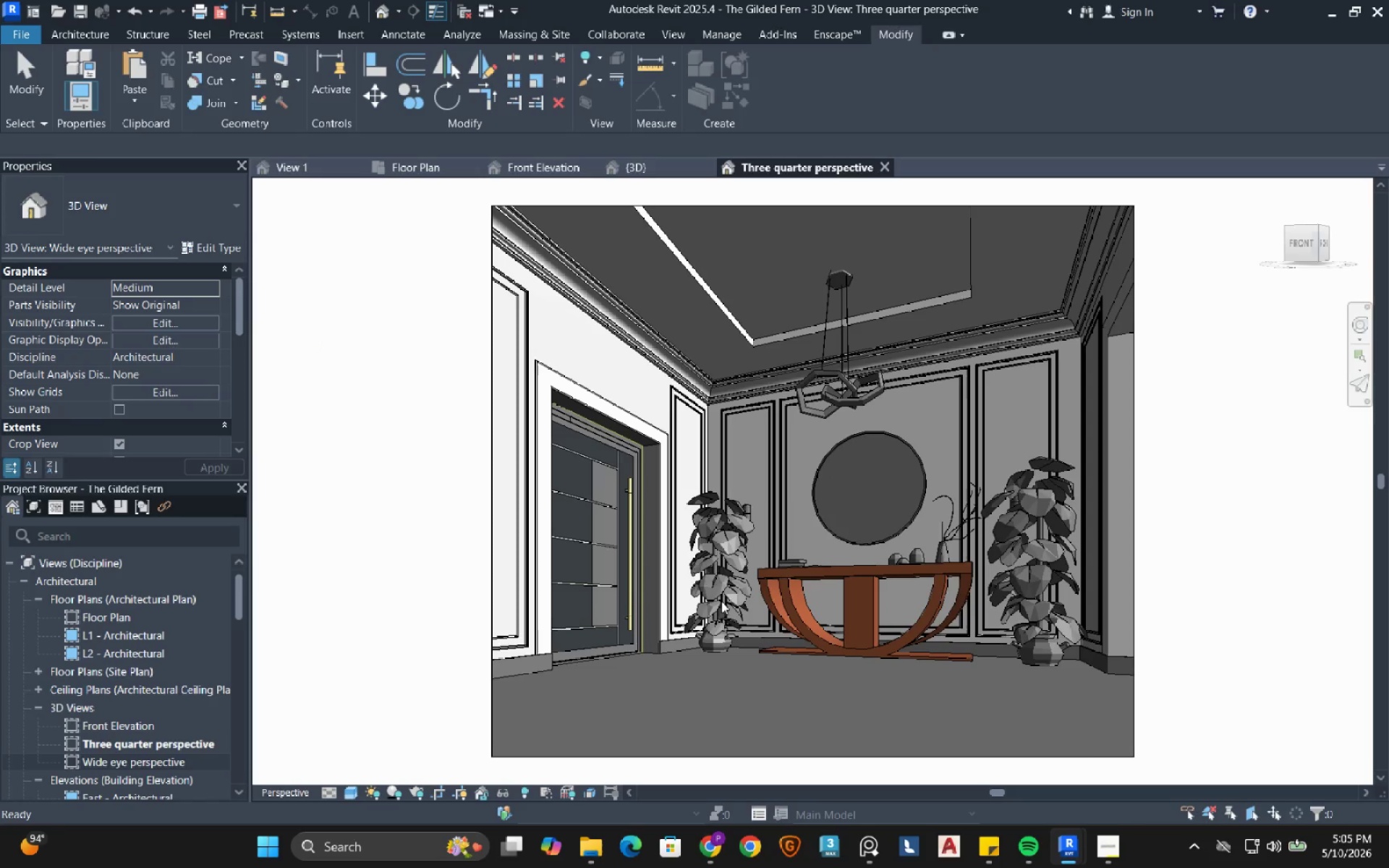 
wait(7.75)
 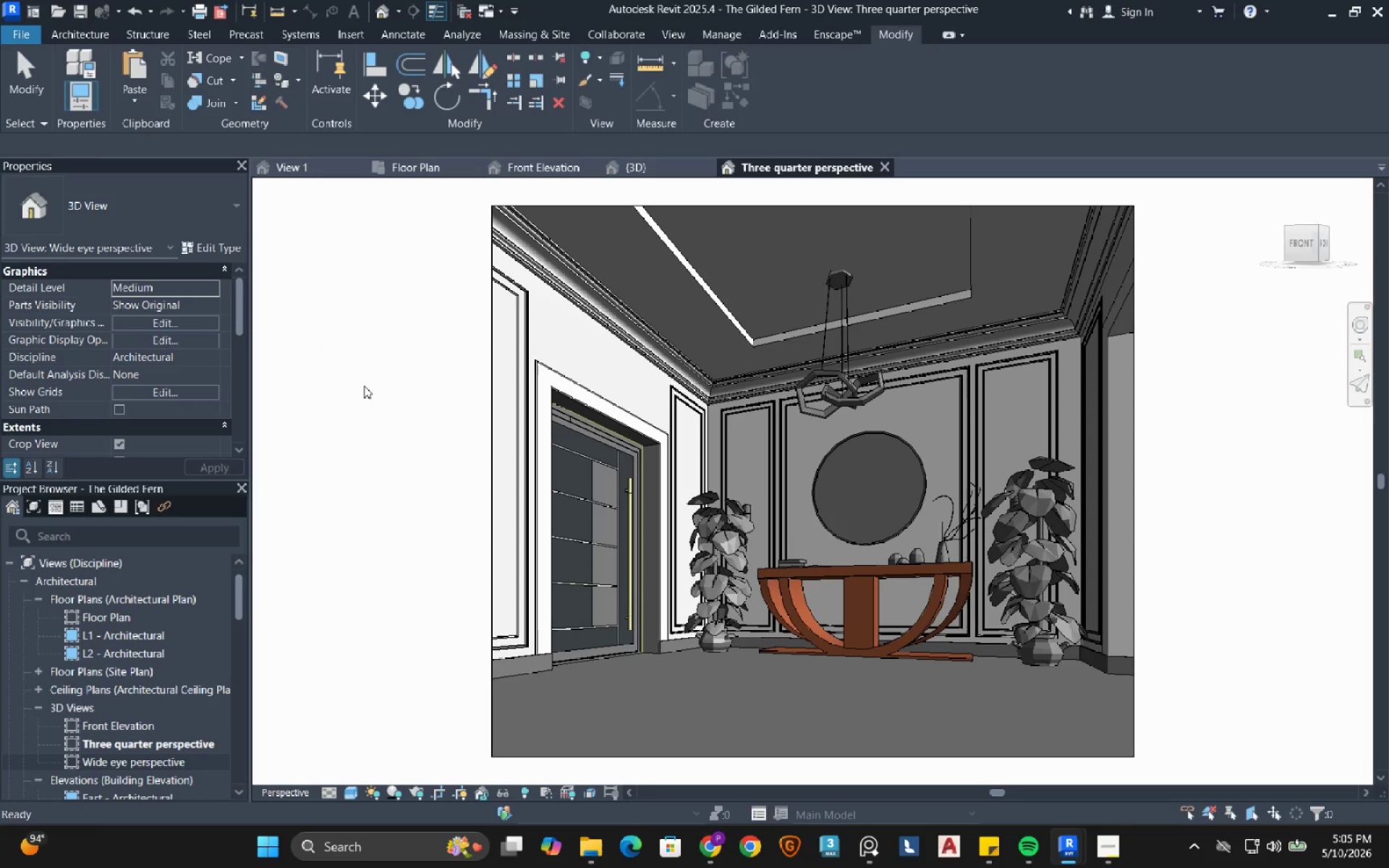 
left_click([1116, 767])
 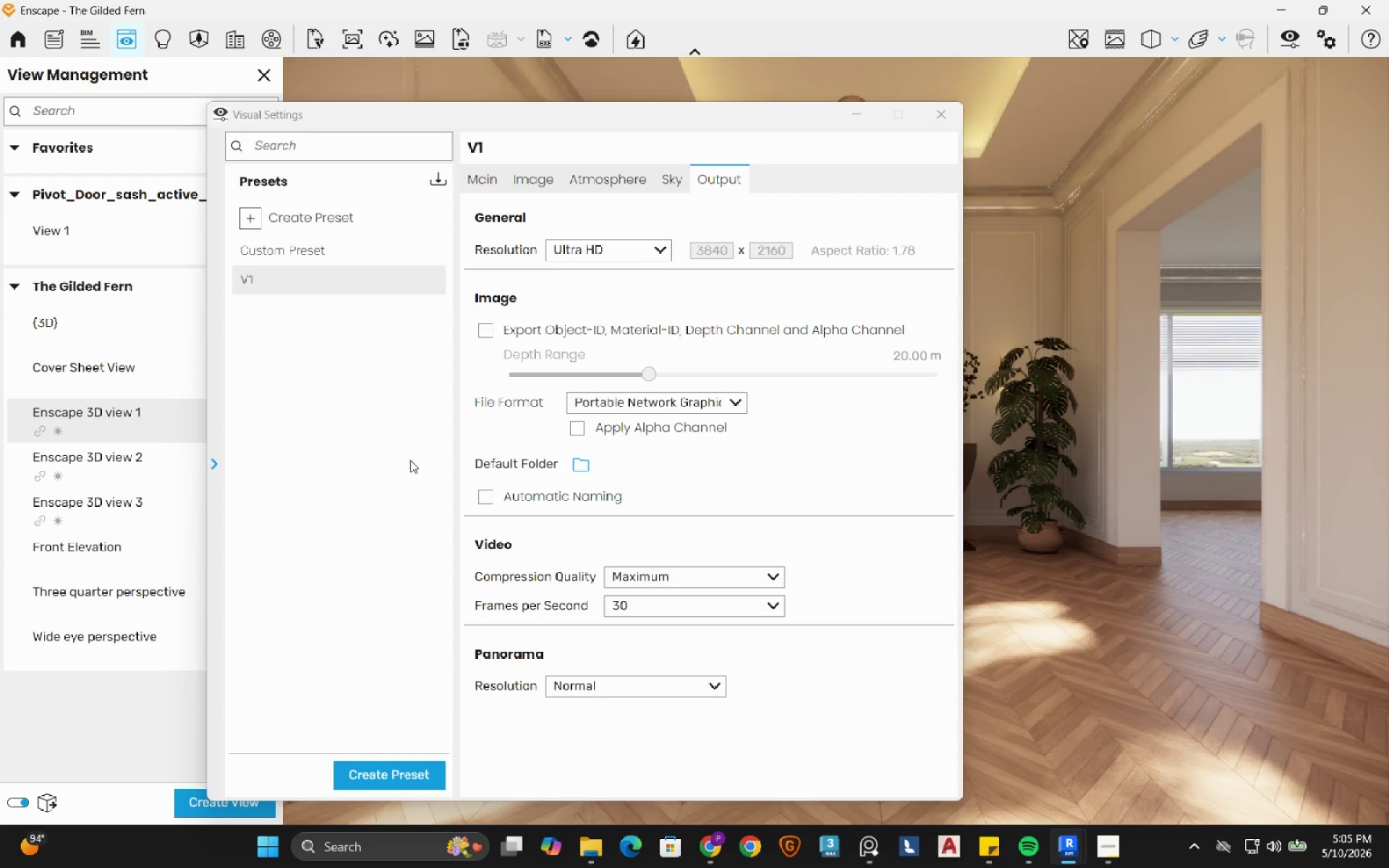 
left_click([861, 118])
 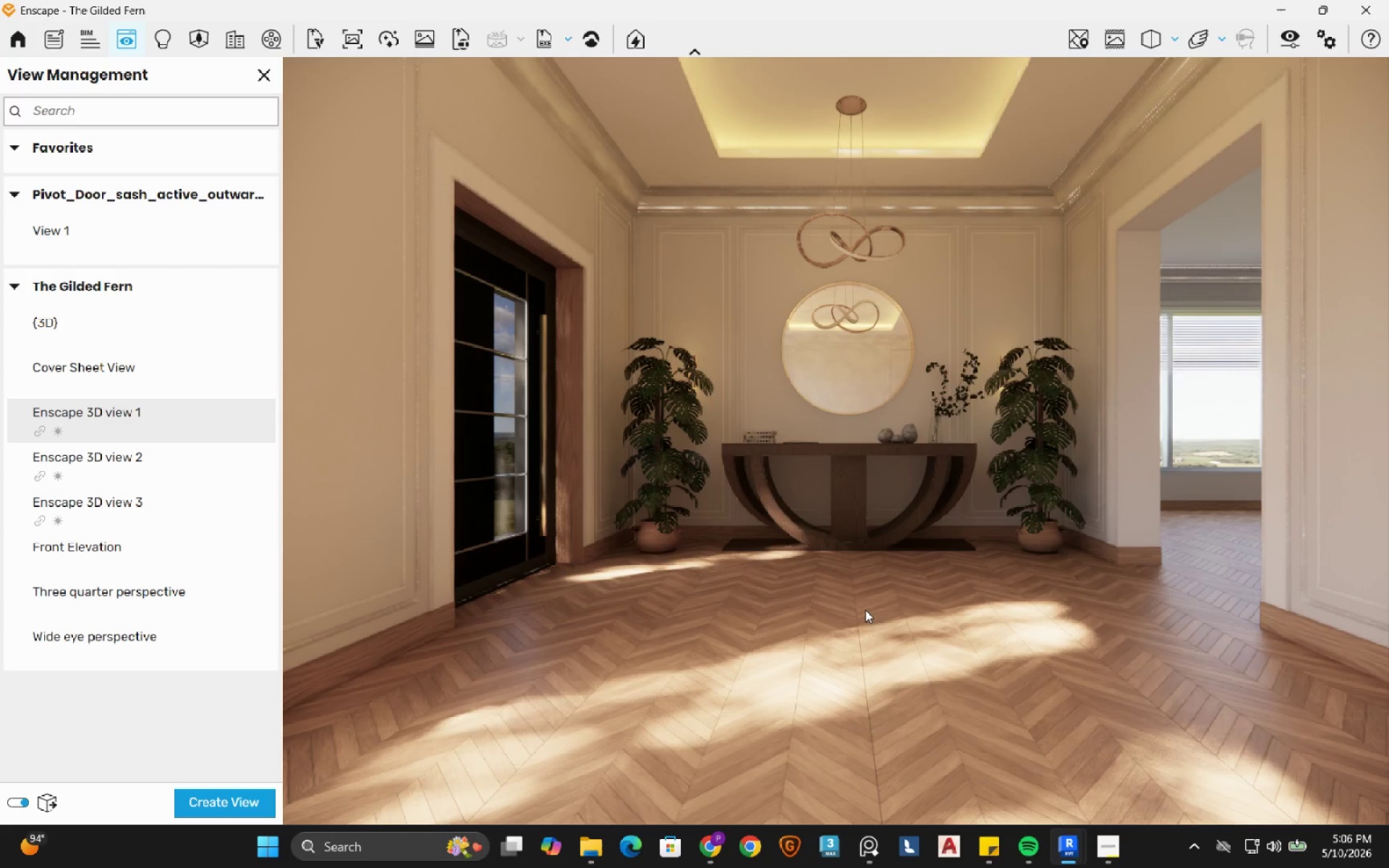 
wait(28.36)
 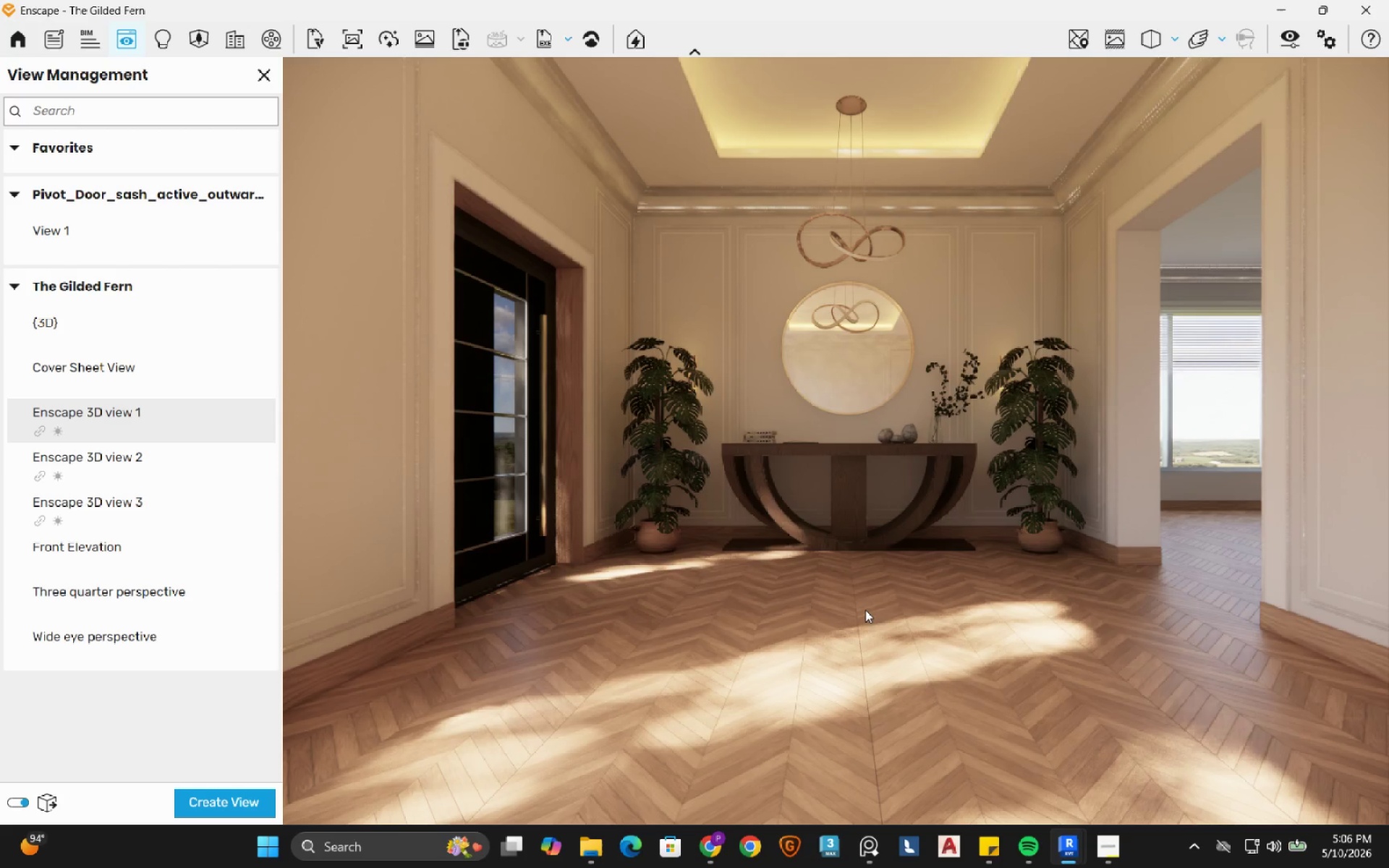 
left_click([715, 843])
 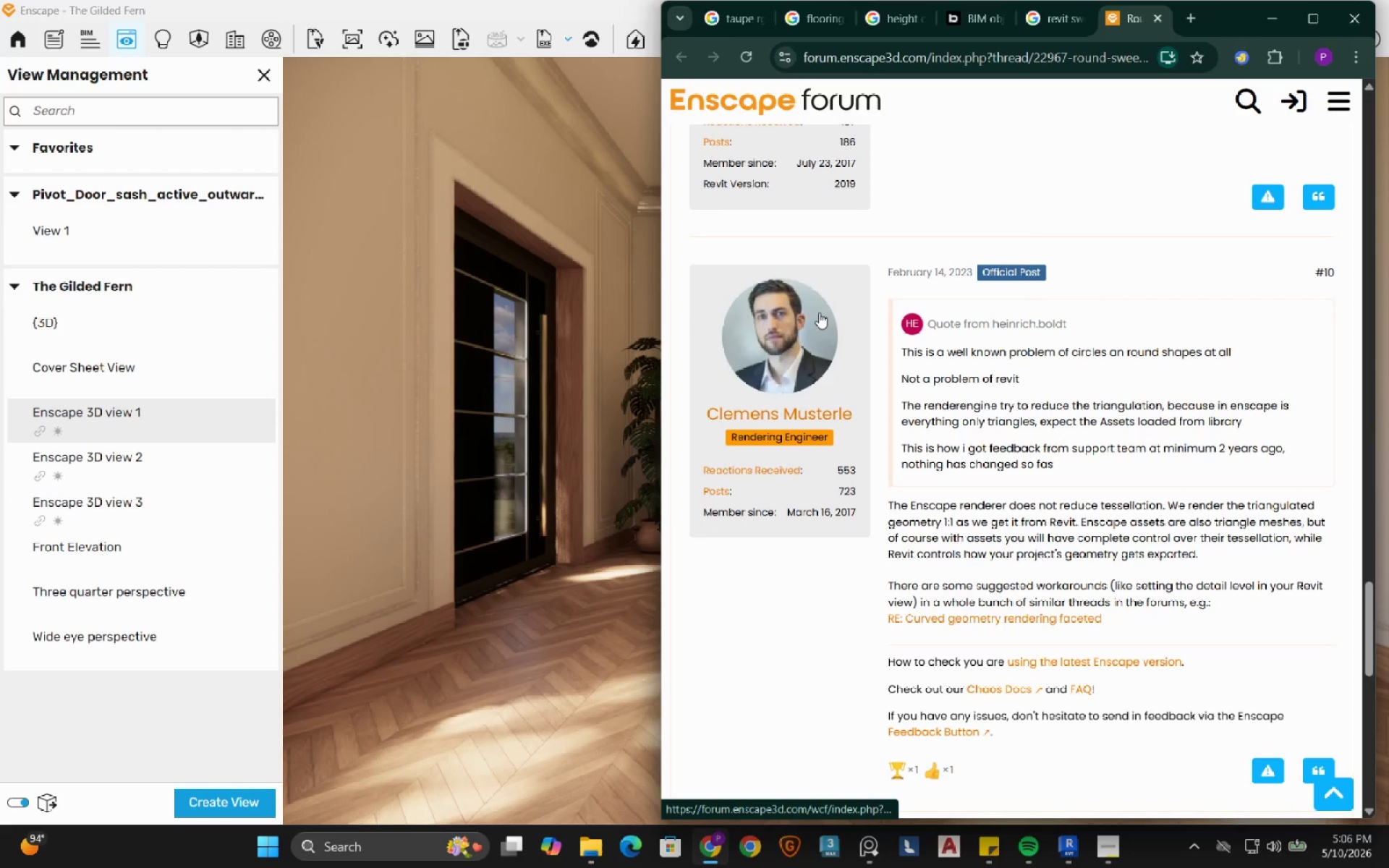 
left_click([735, 31])
 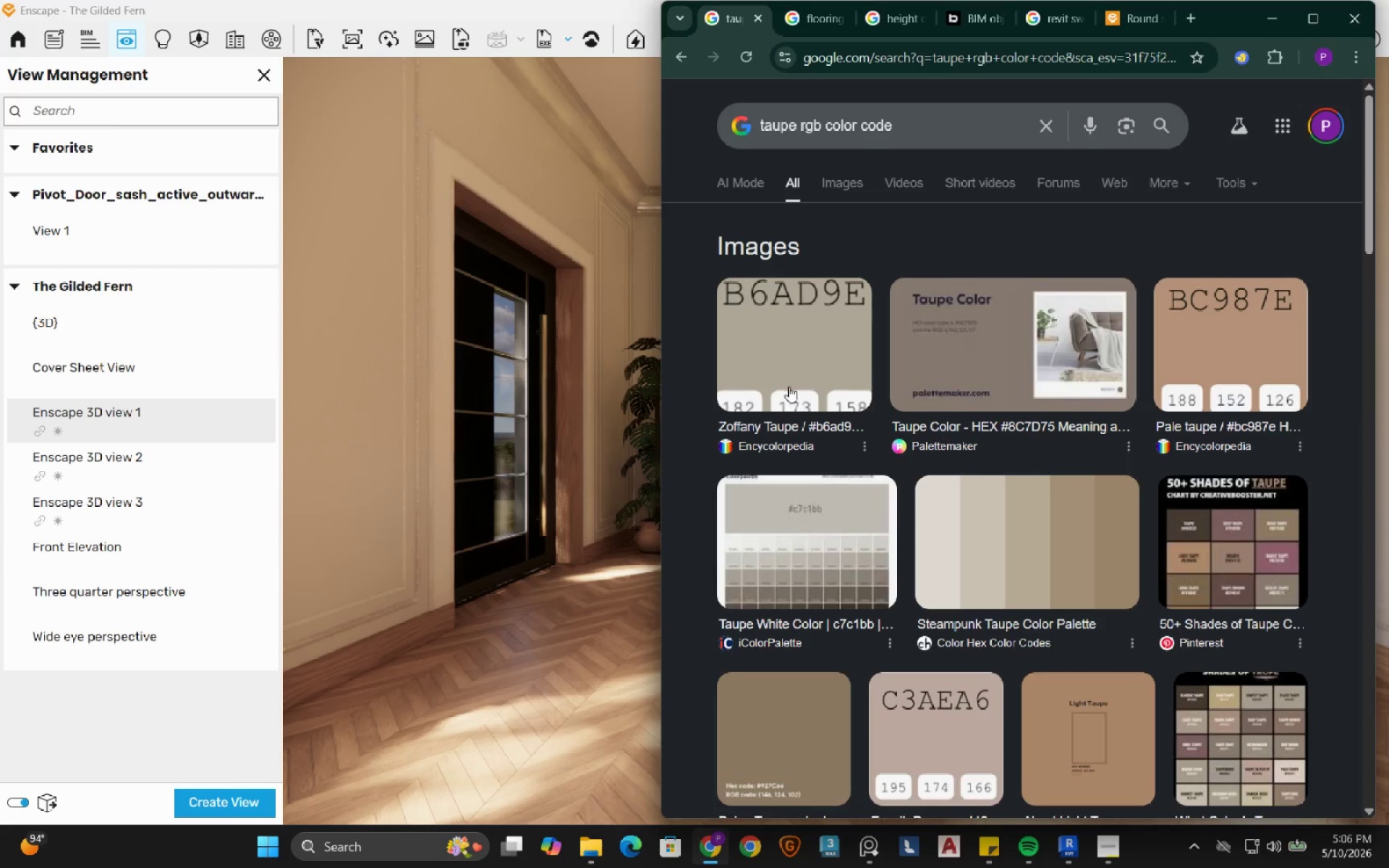 
mouse_move([826, 208])
 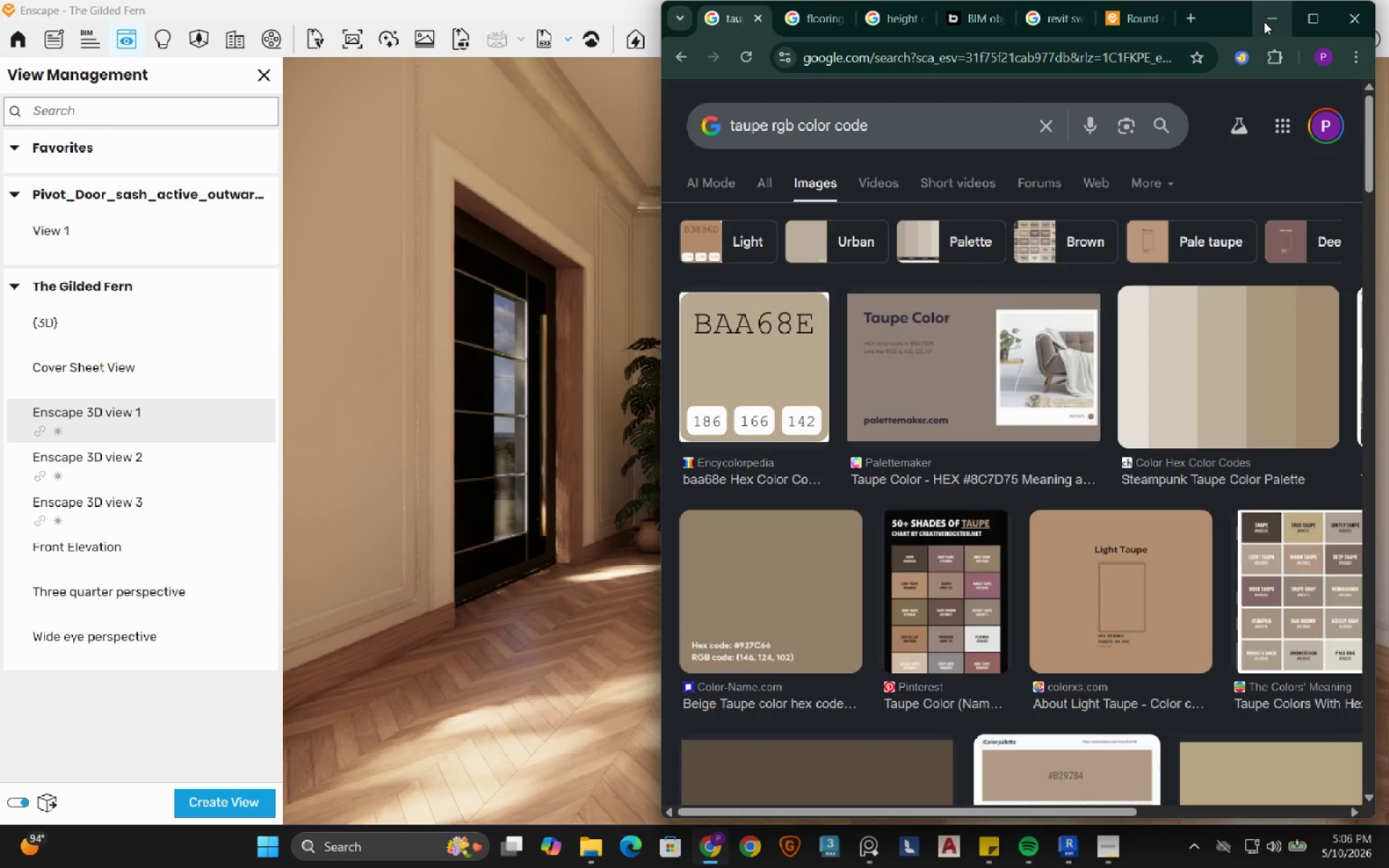 
wait(5.43)
 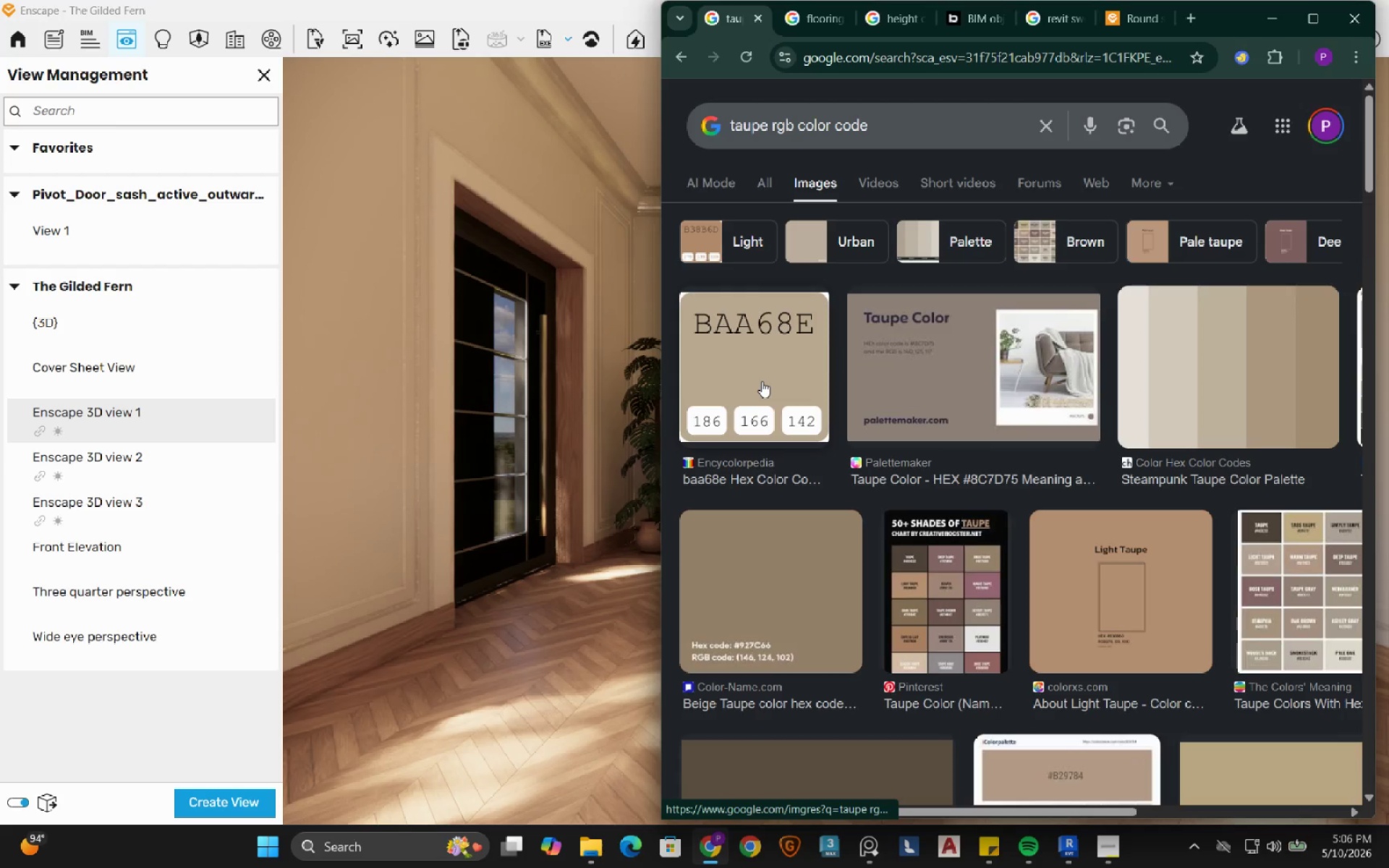 
left_click([1264, 22])
 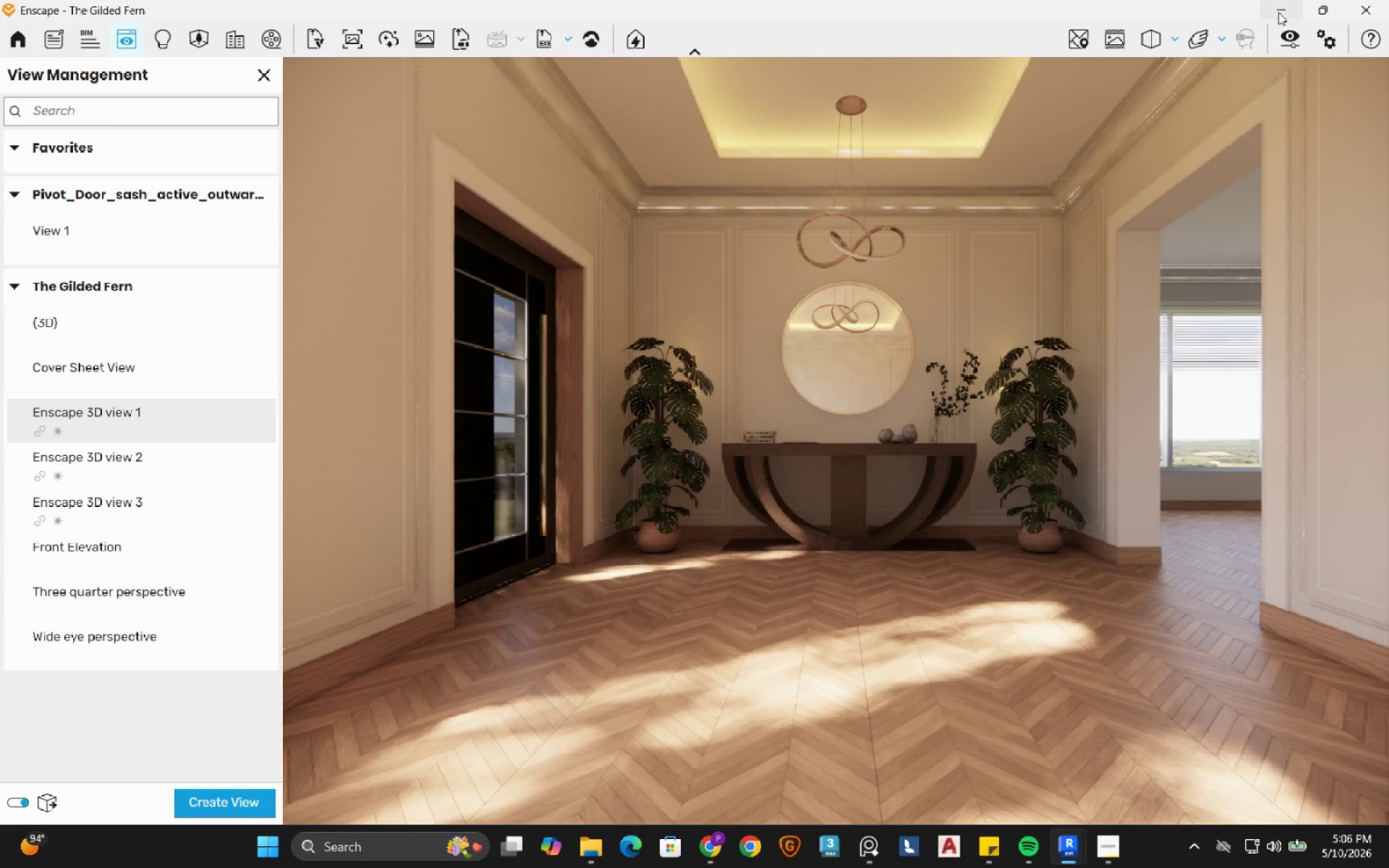 
left_click([1278, 12])
 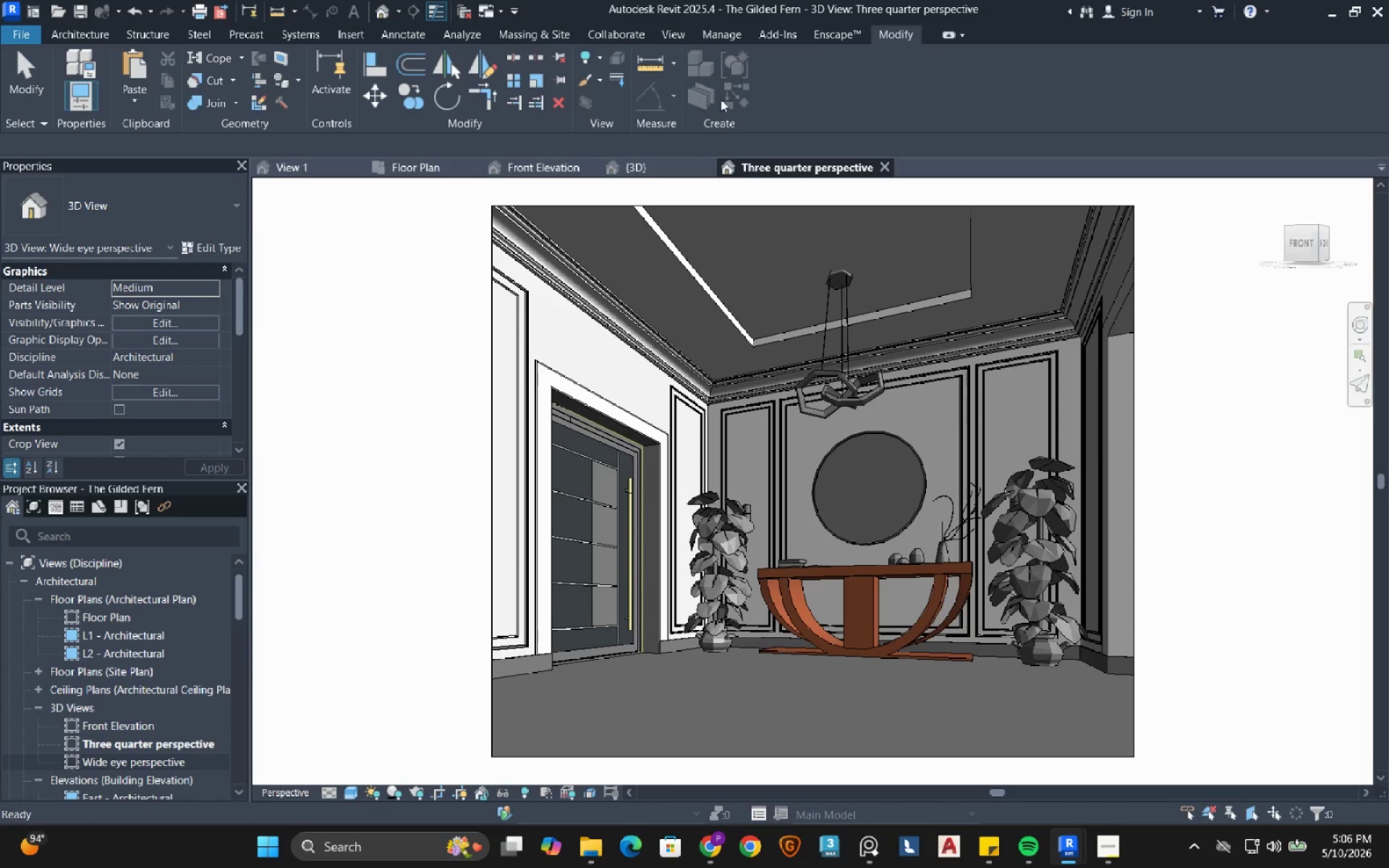 
left_click([814, 35])
 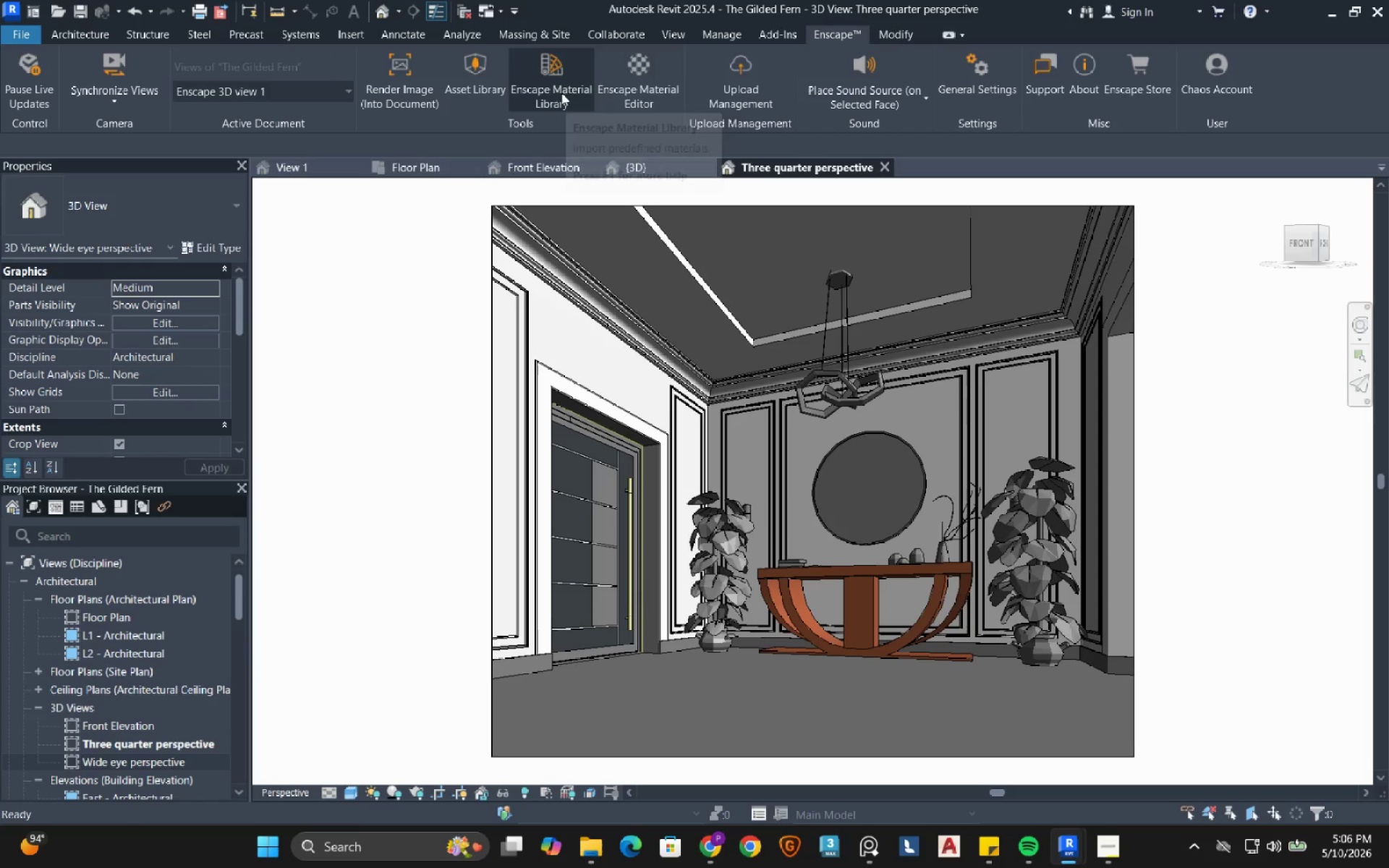 
left_click([614, 82])
 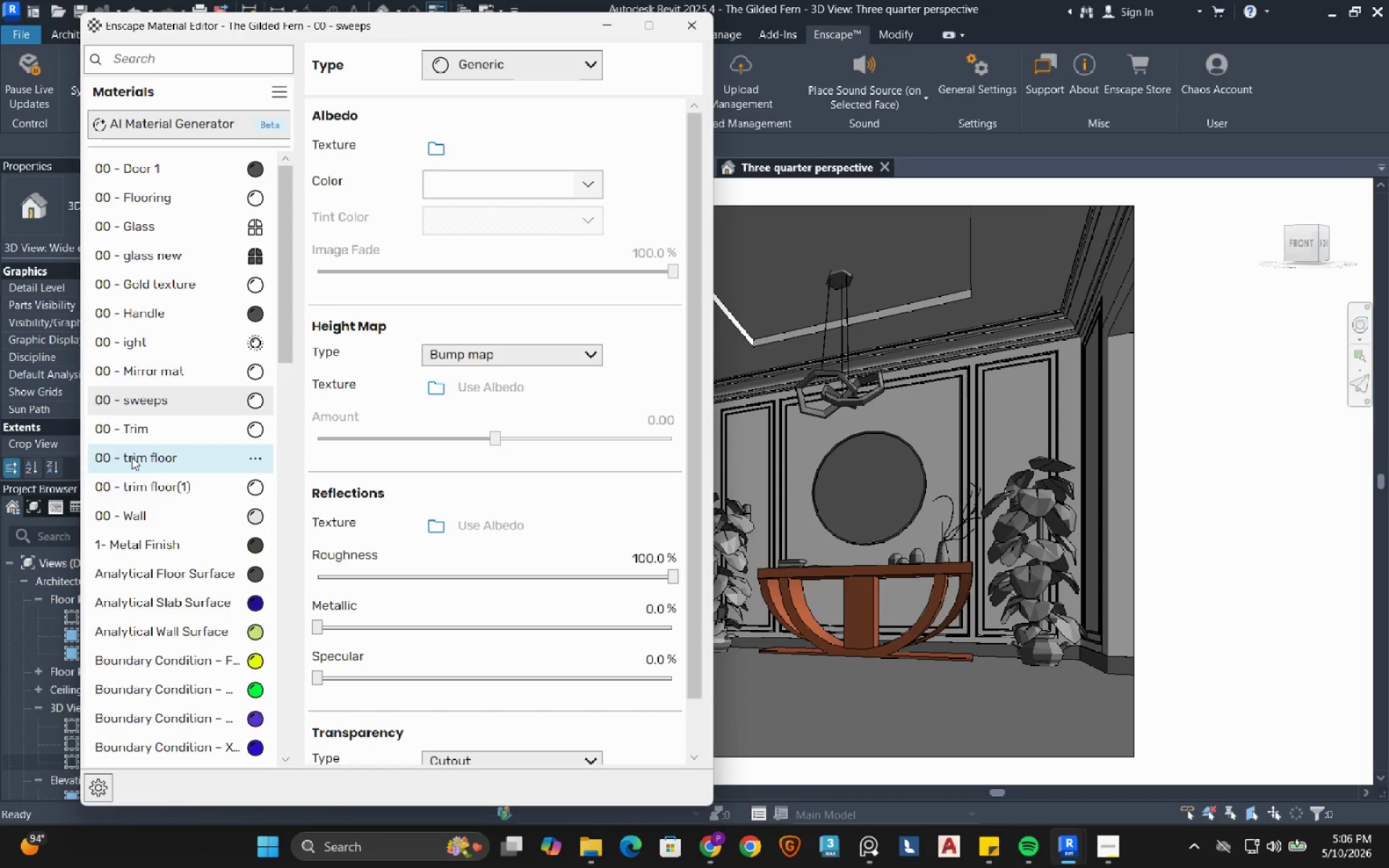 
left_click([140, 511])
 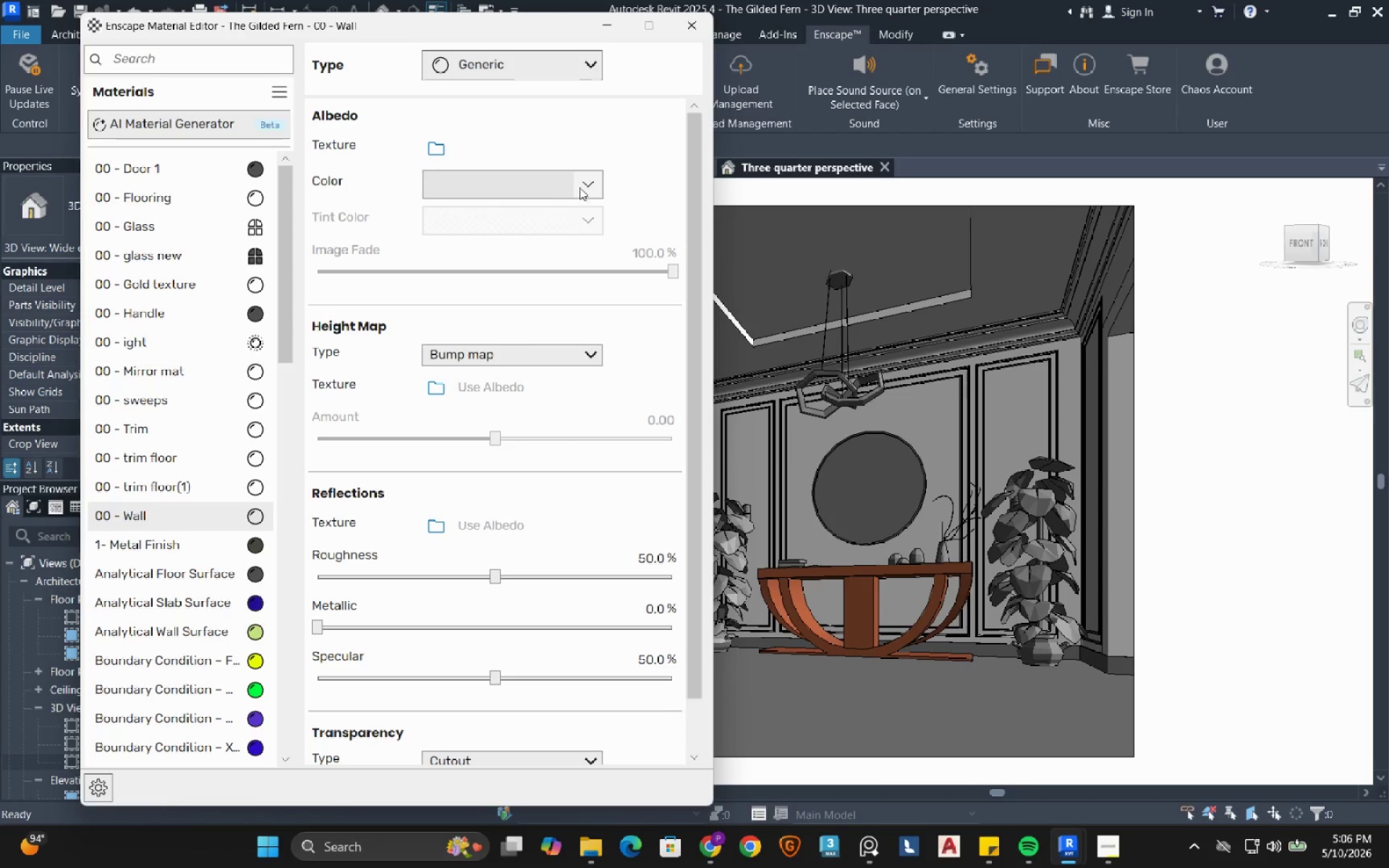 
left_click([590, 187])
 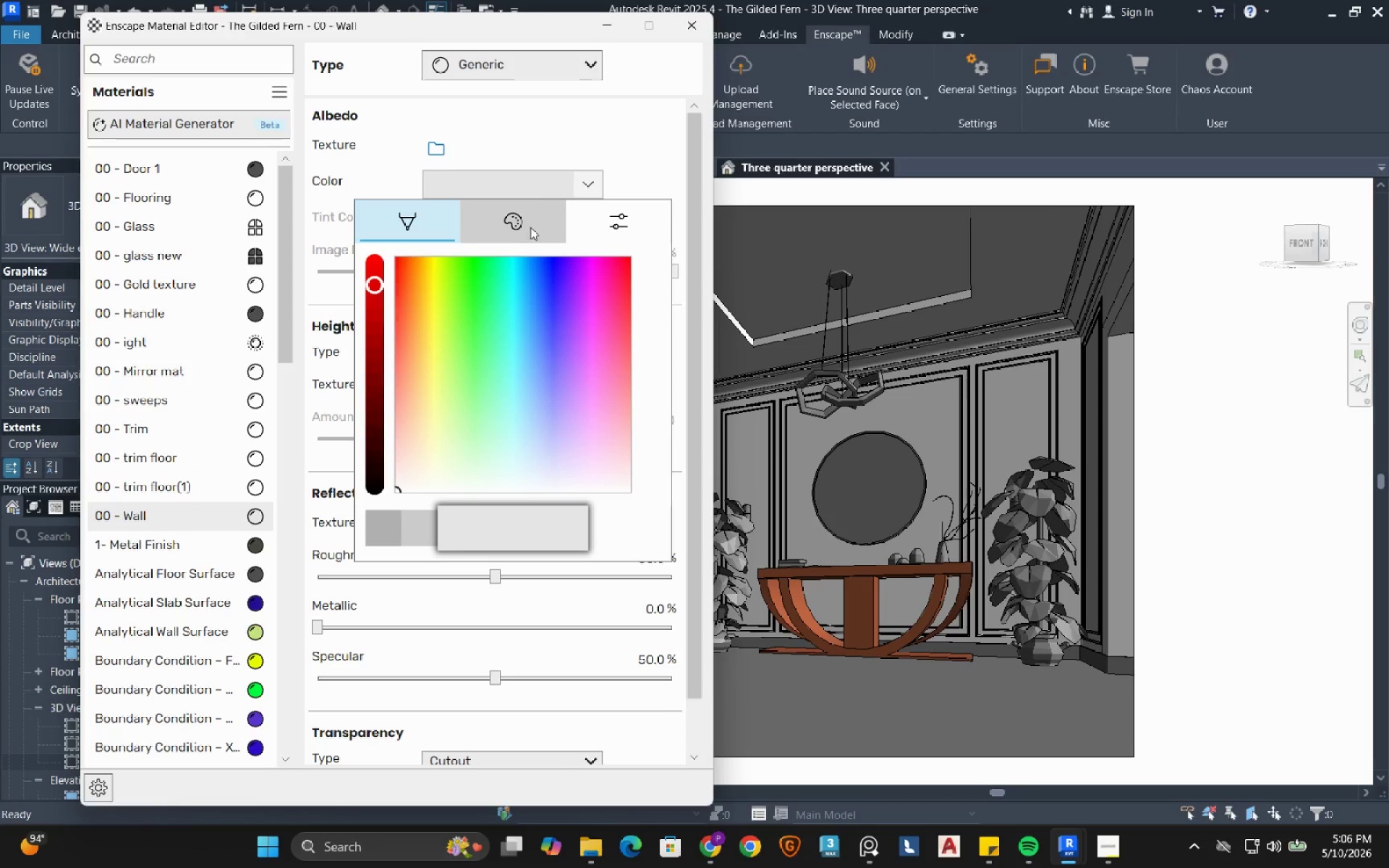 
left_click([584, 224])
 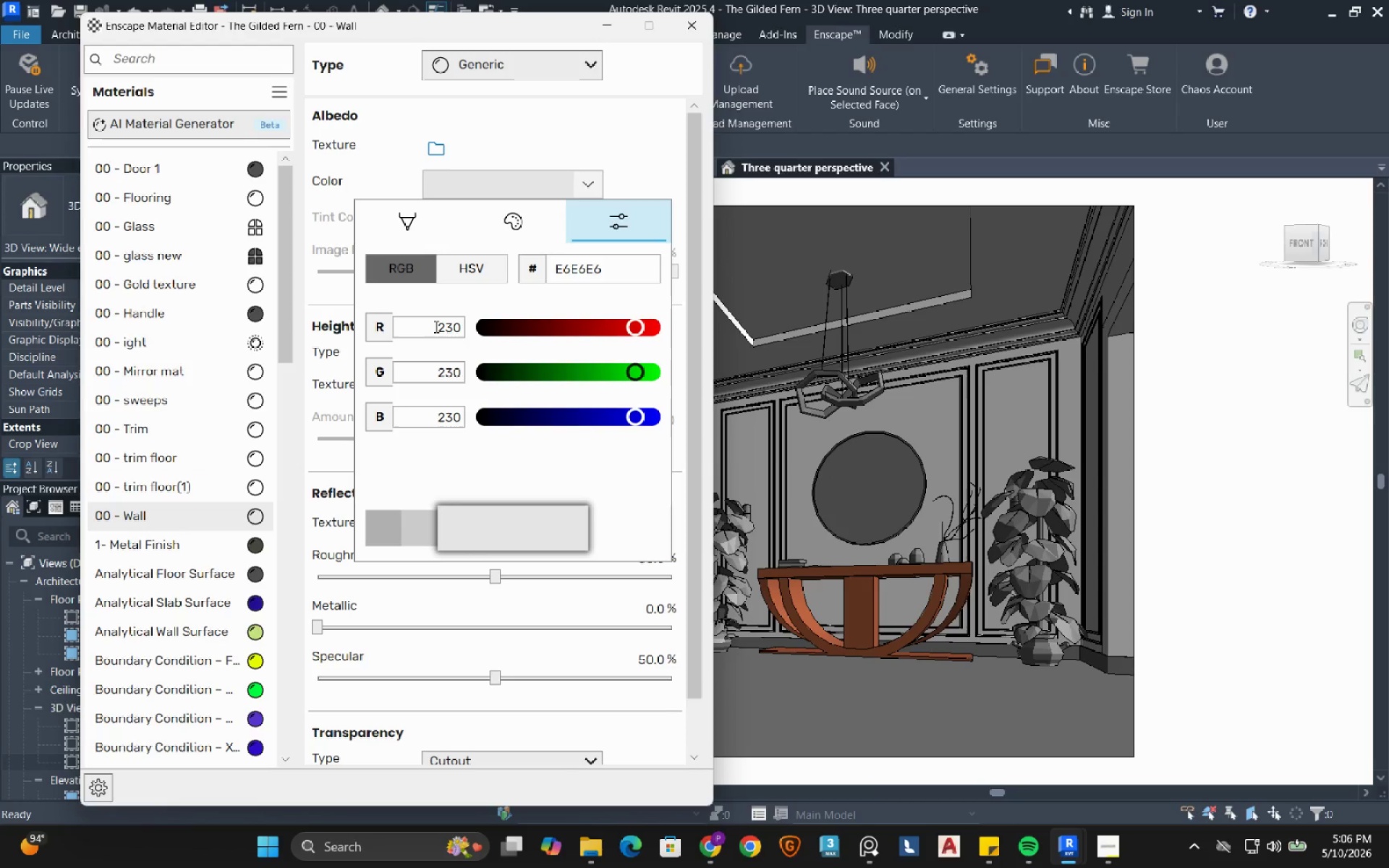 
left_click_drag(start_coordinate=[435, 326], to_coordinate=[462, 328])
 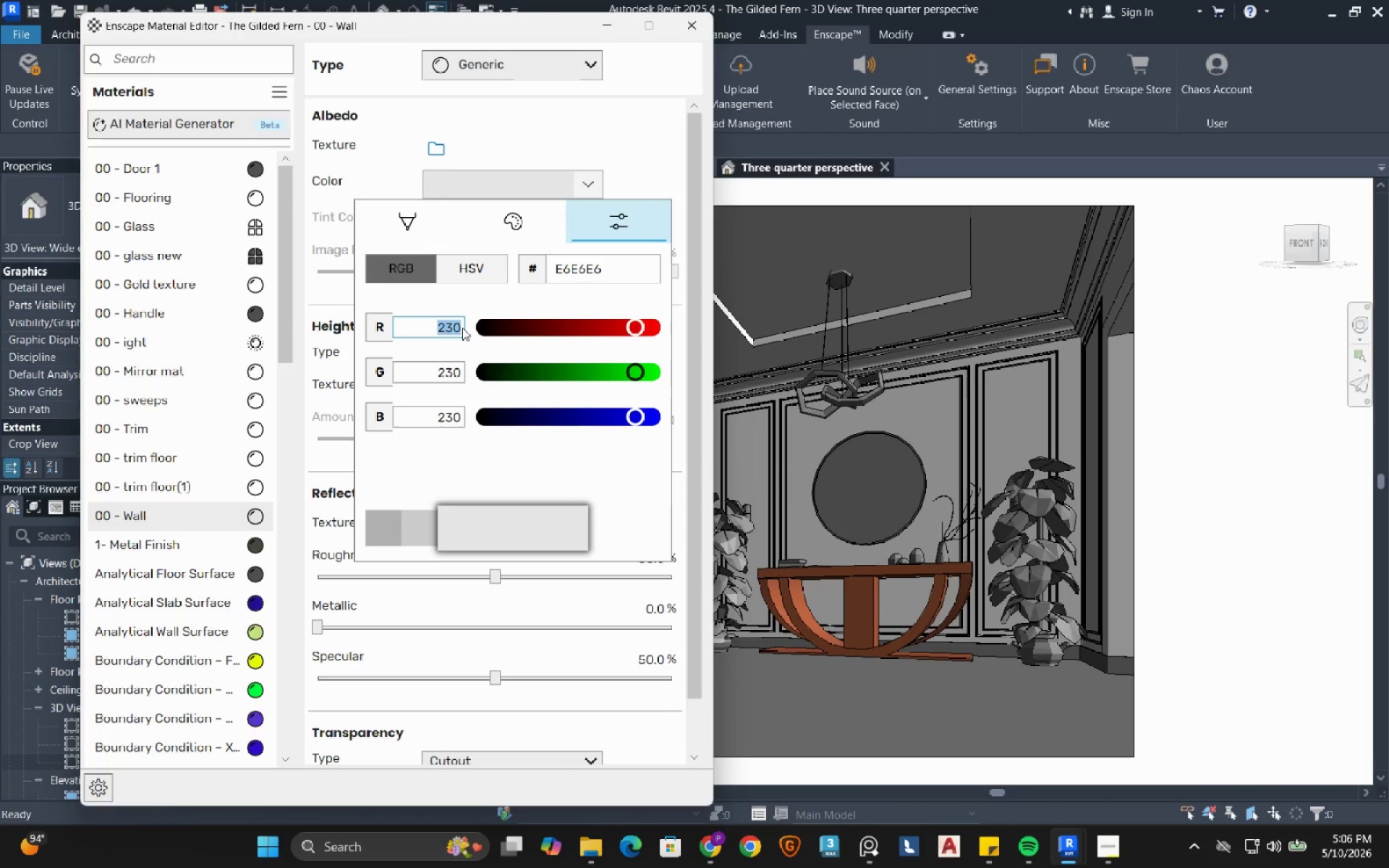 
key(Numpad1)
 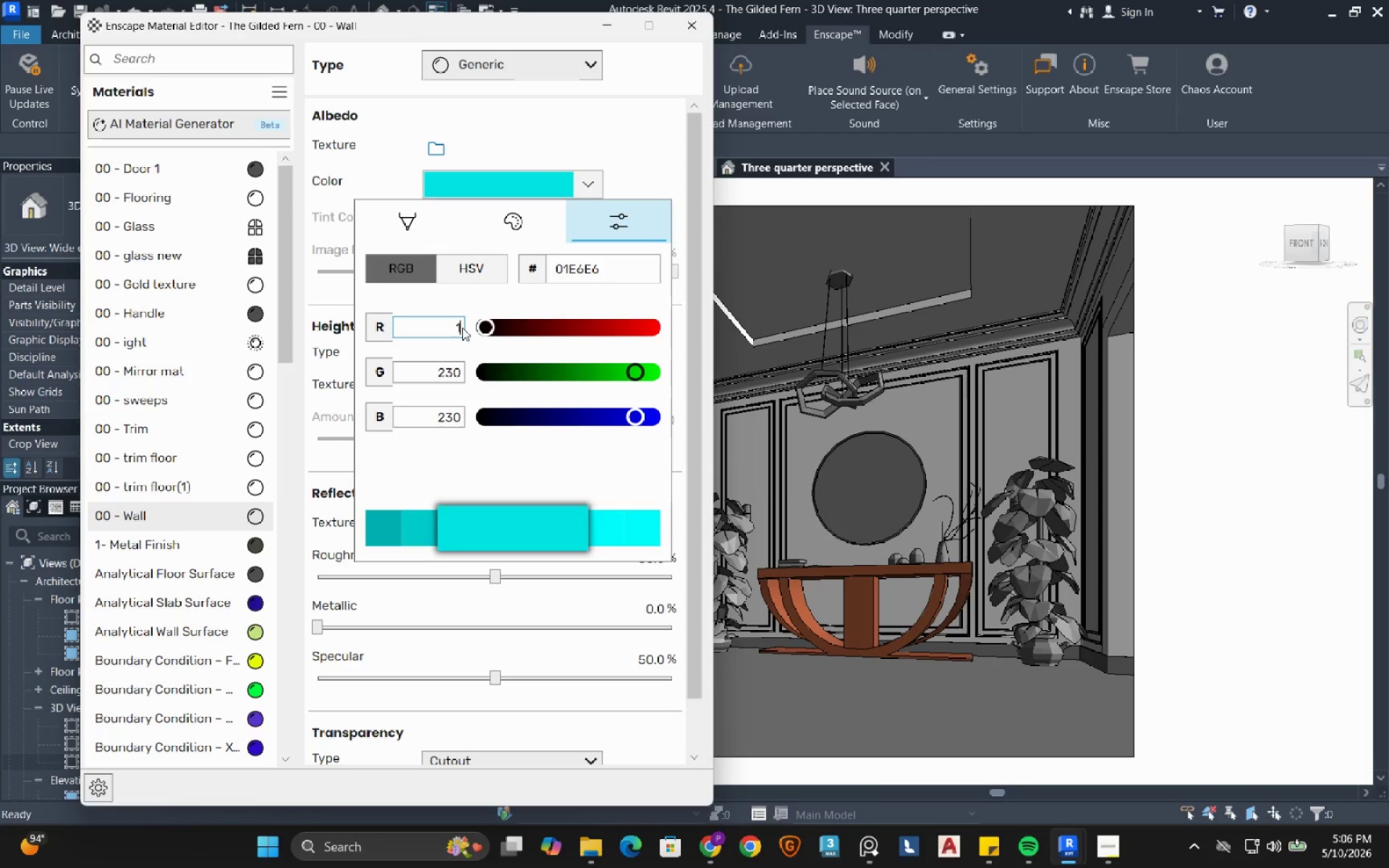 
key(Numpad8)
 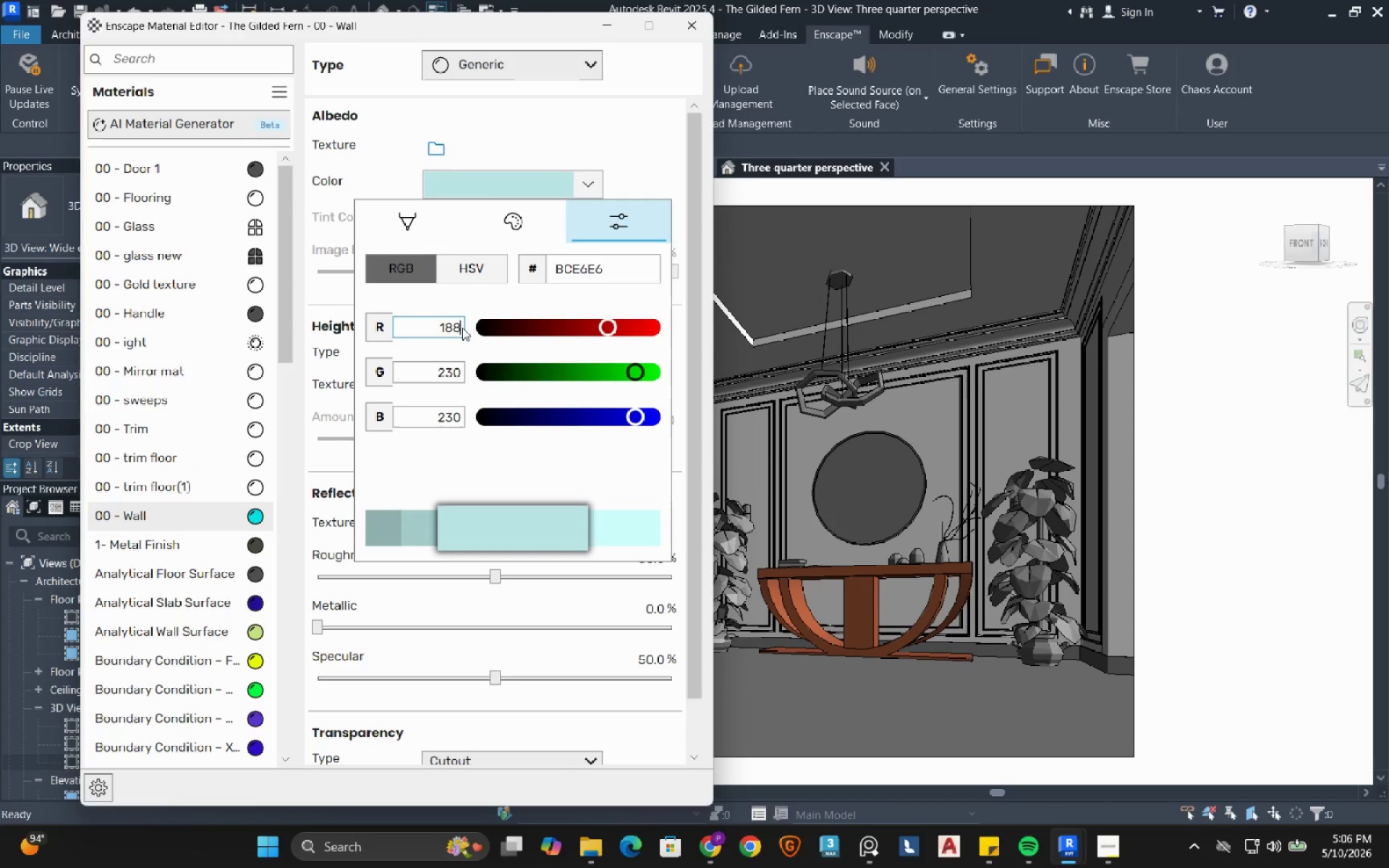 
key(Numpad8)
 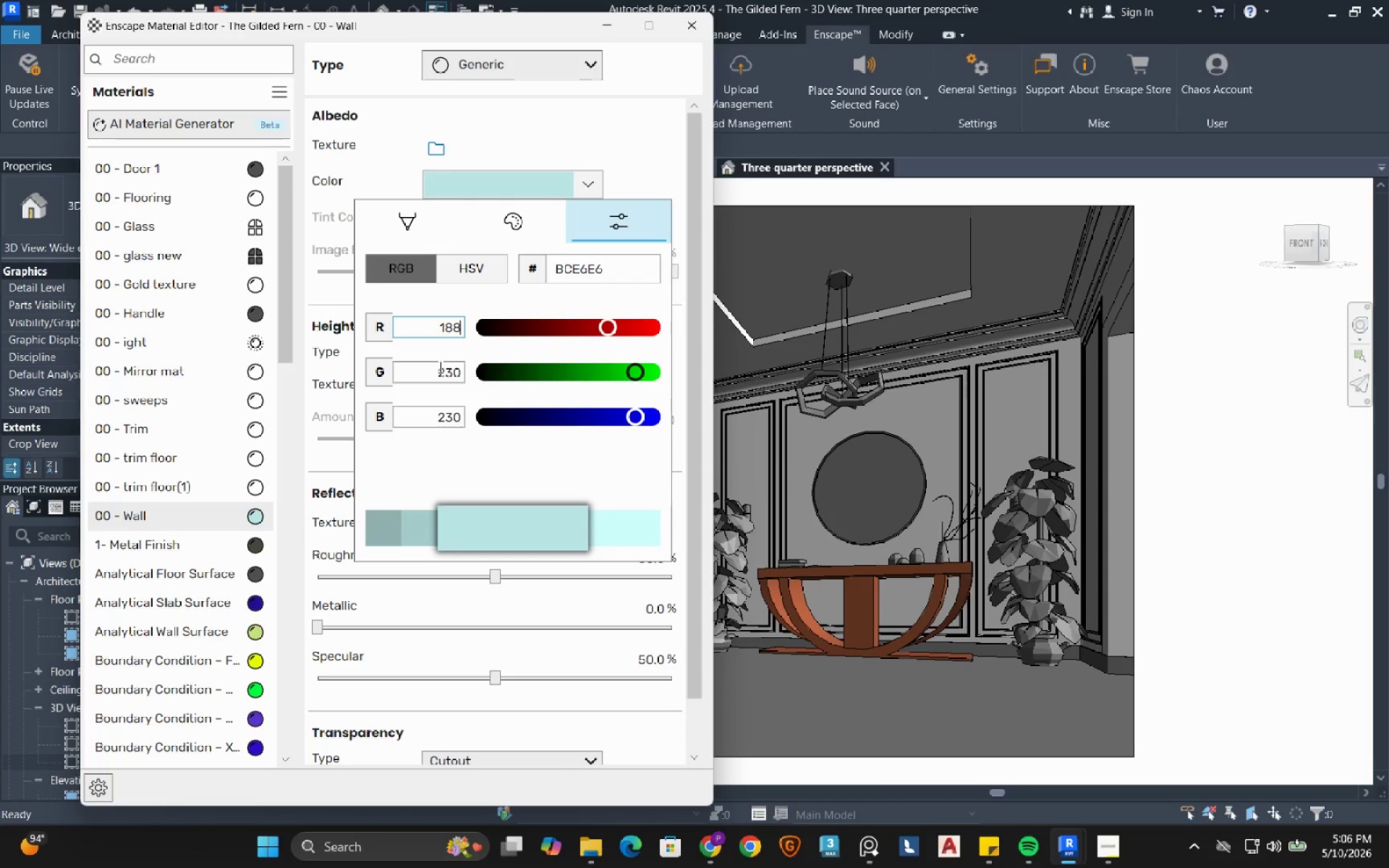 
left_click_drag(start_coordinate=[437, 370], to_coordinate=[466, 375])
 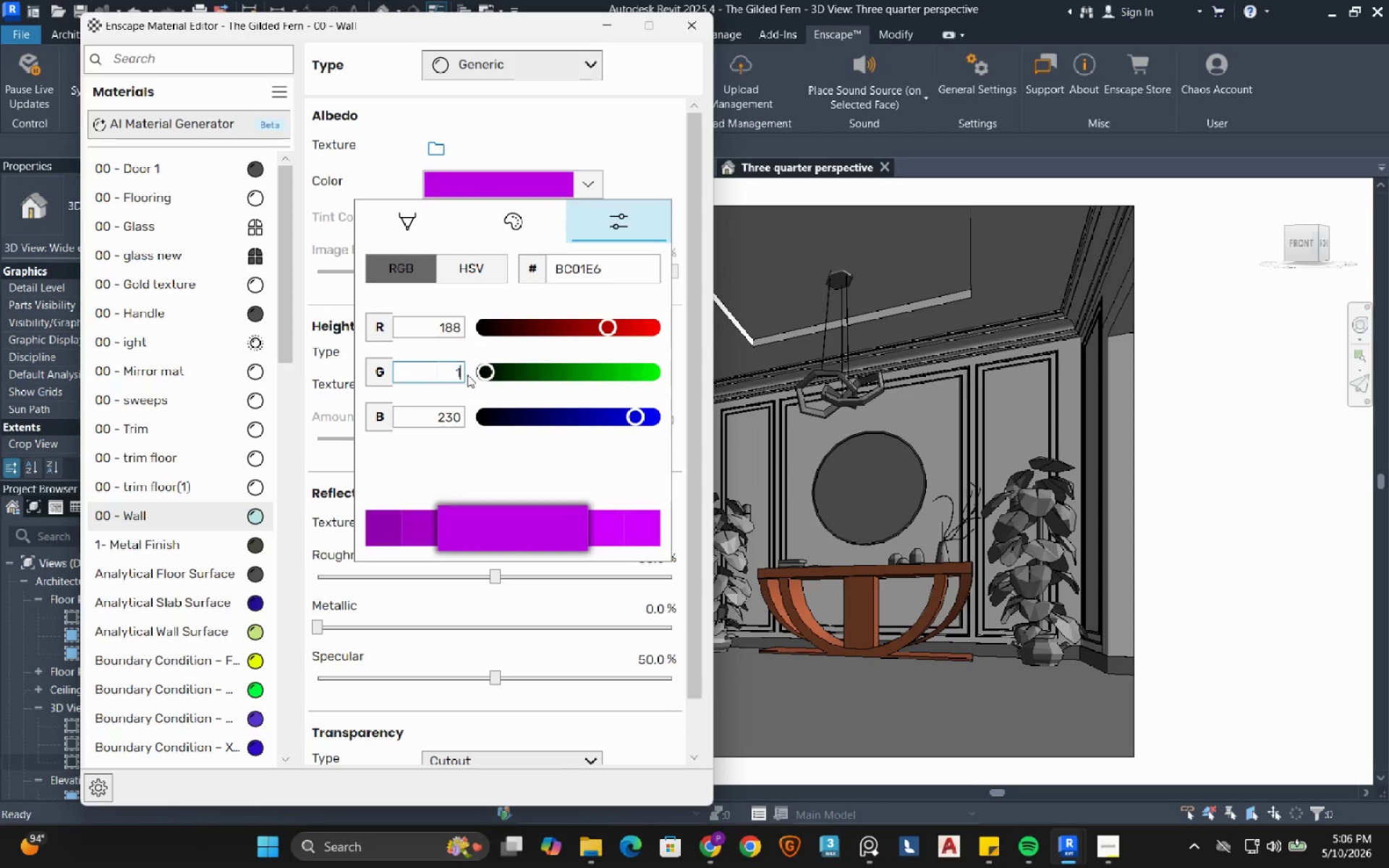 
key(Numpad1)
 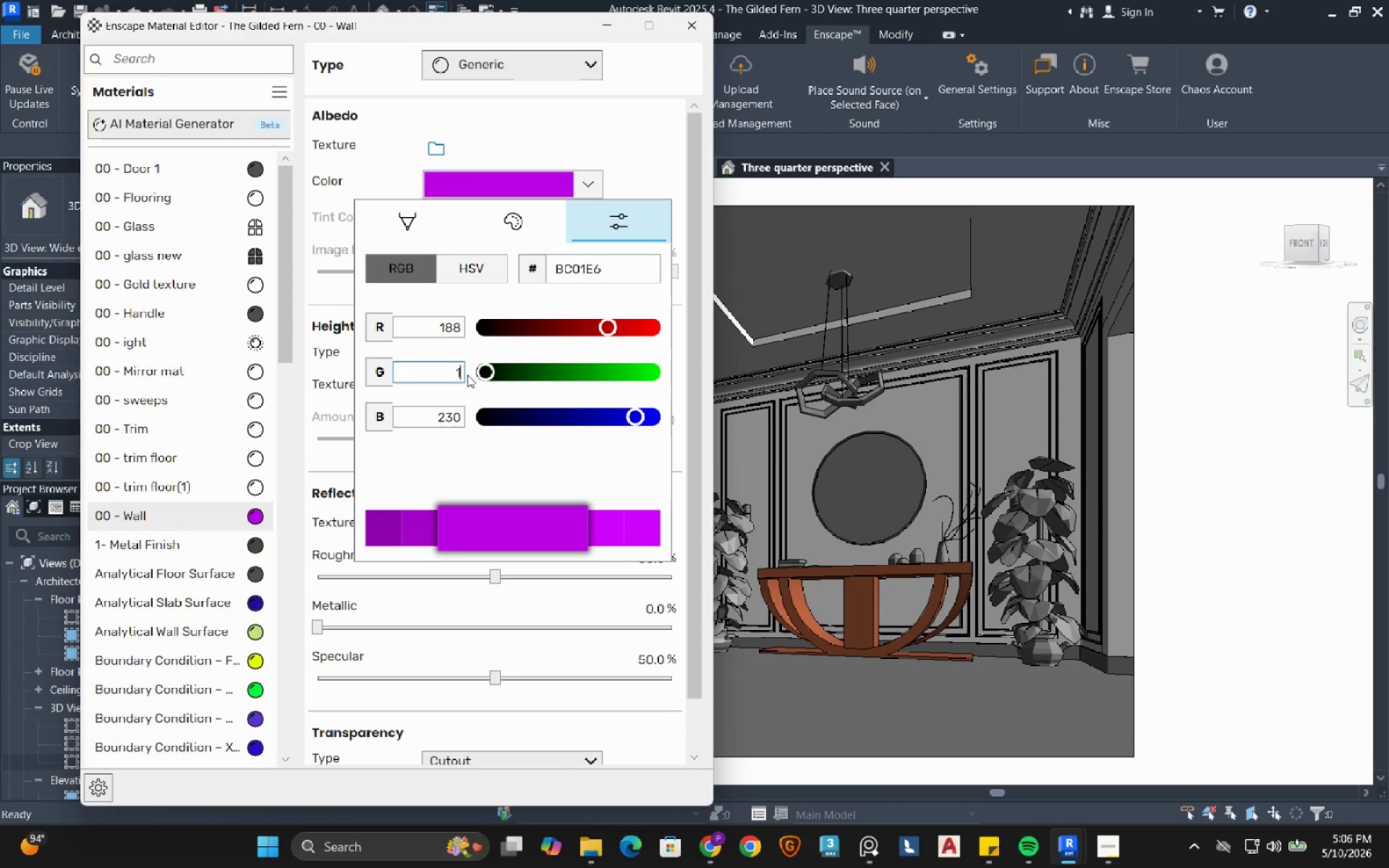 
key(Numpad6)
 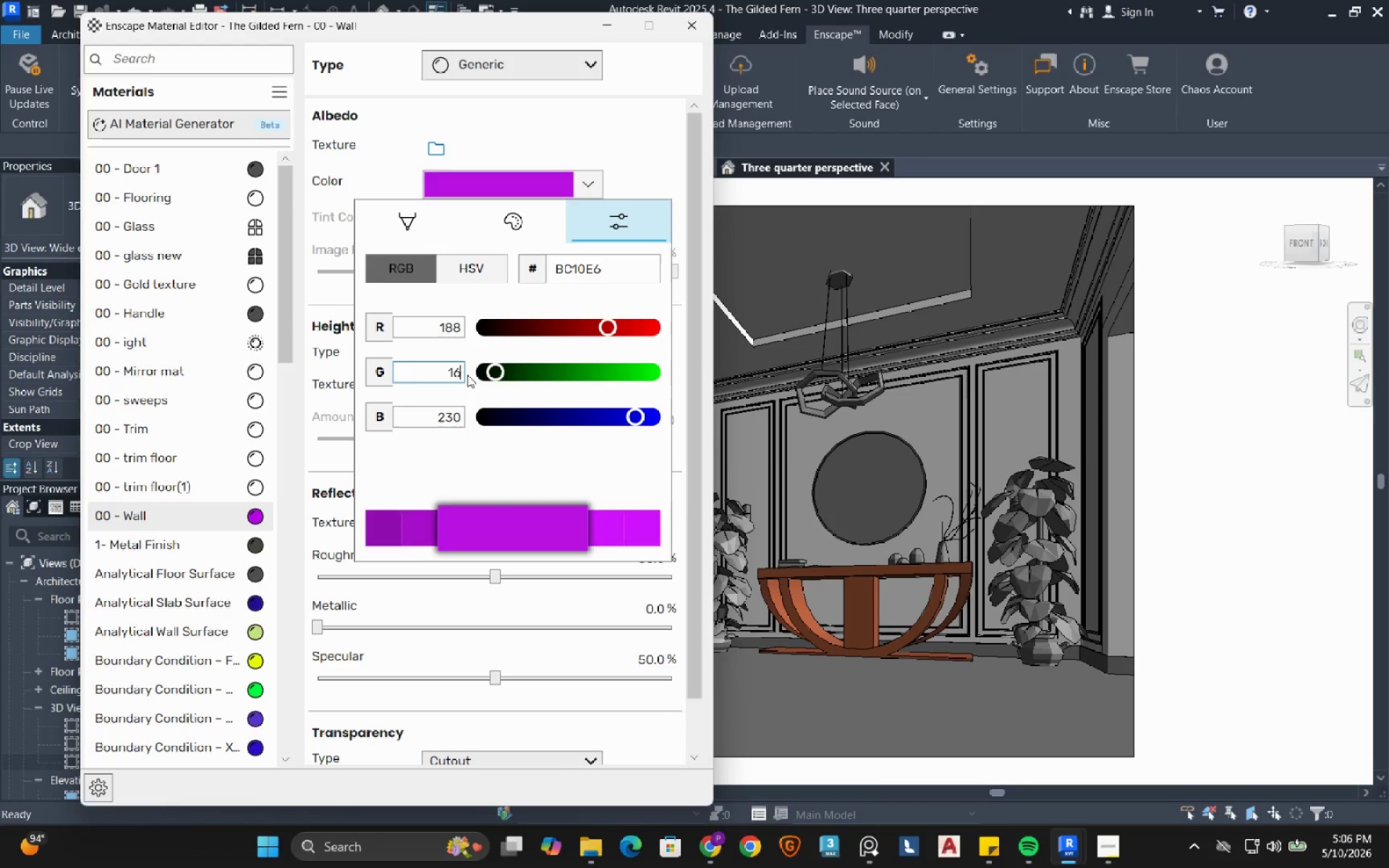 
key(Numpad6)
 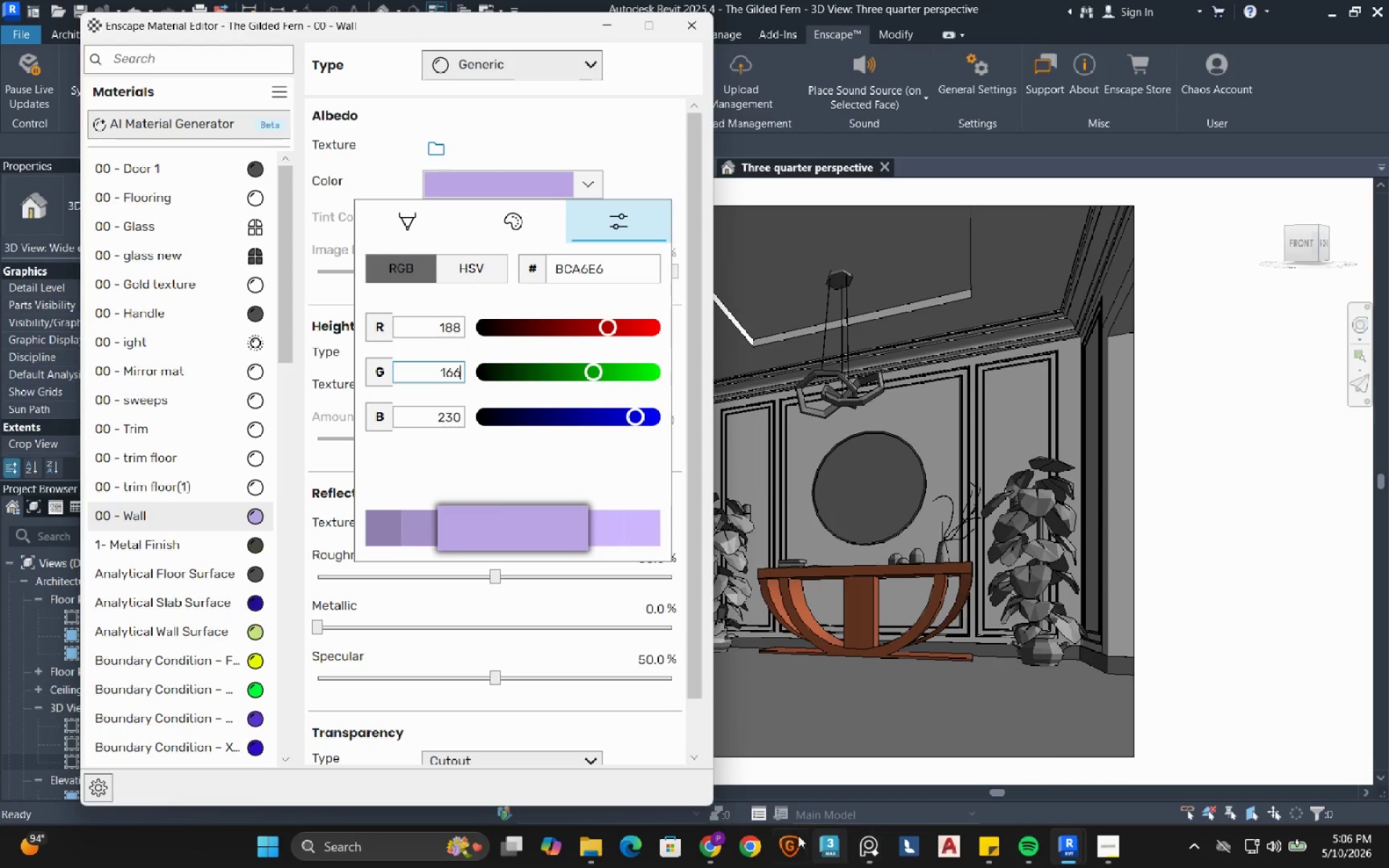 
left_click([711, 850])
 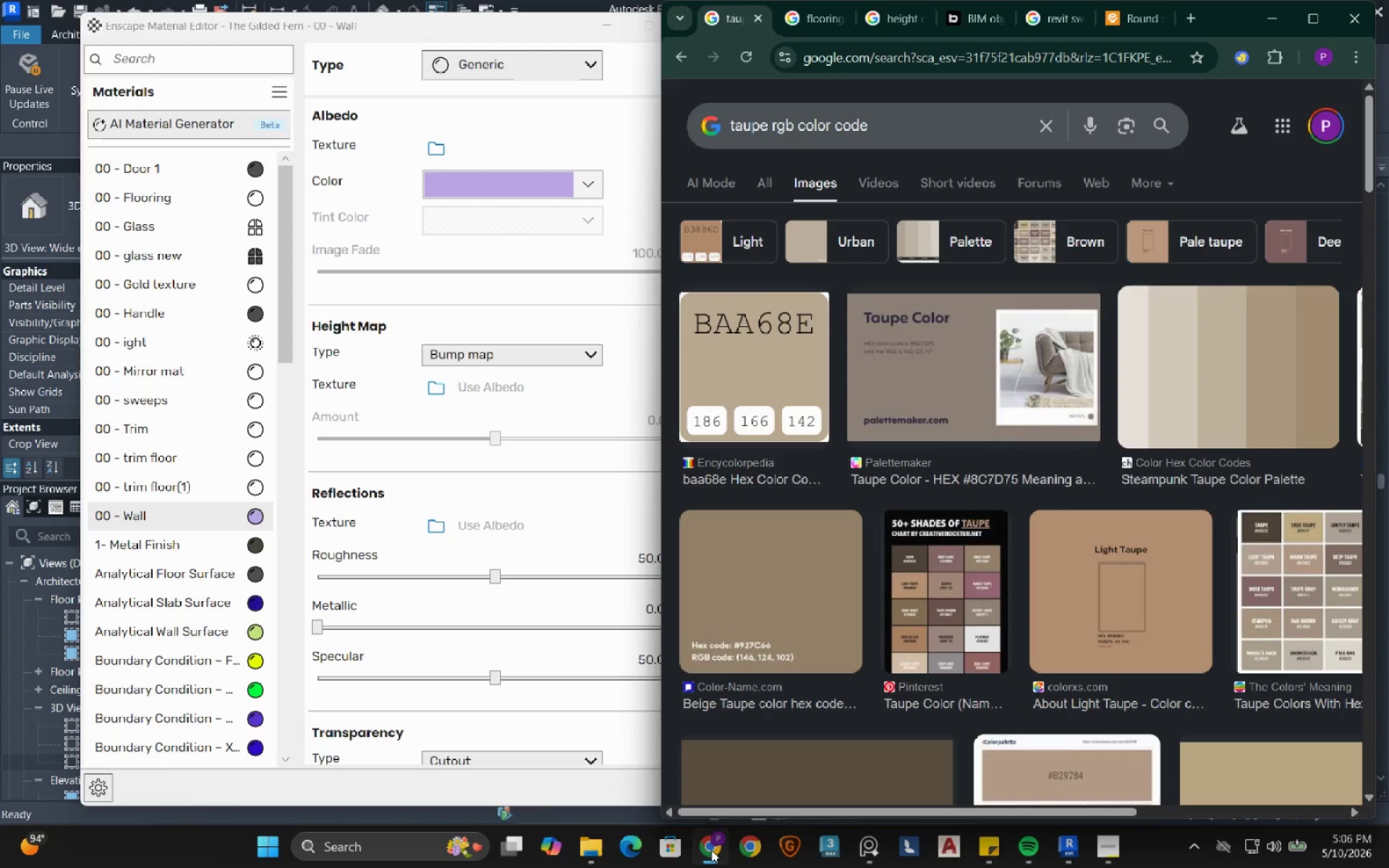 
left_click([711, 850])
 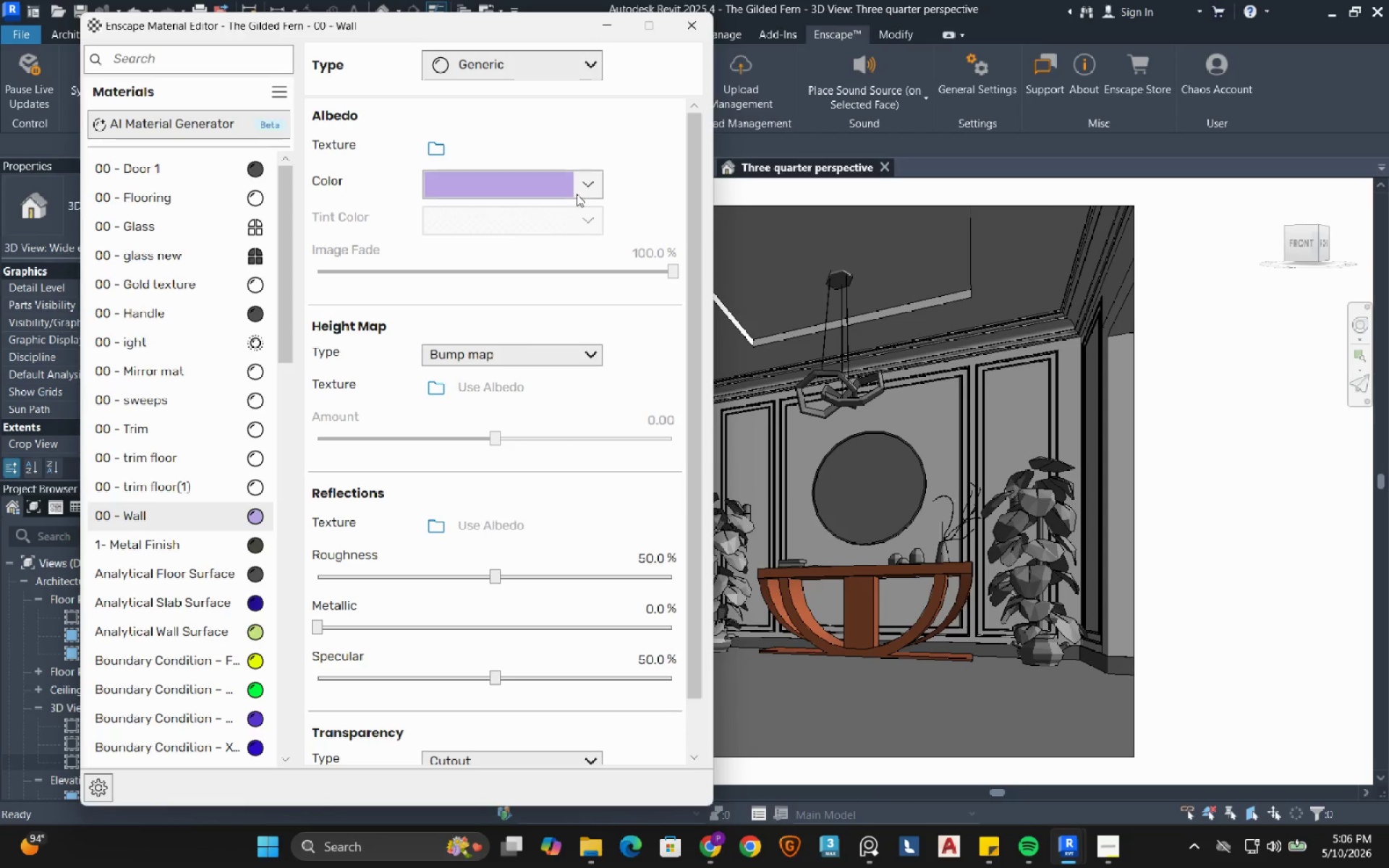 
left_click([580, 192])
 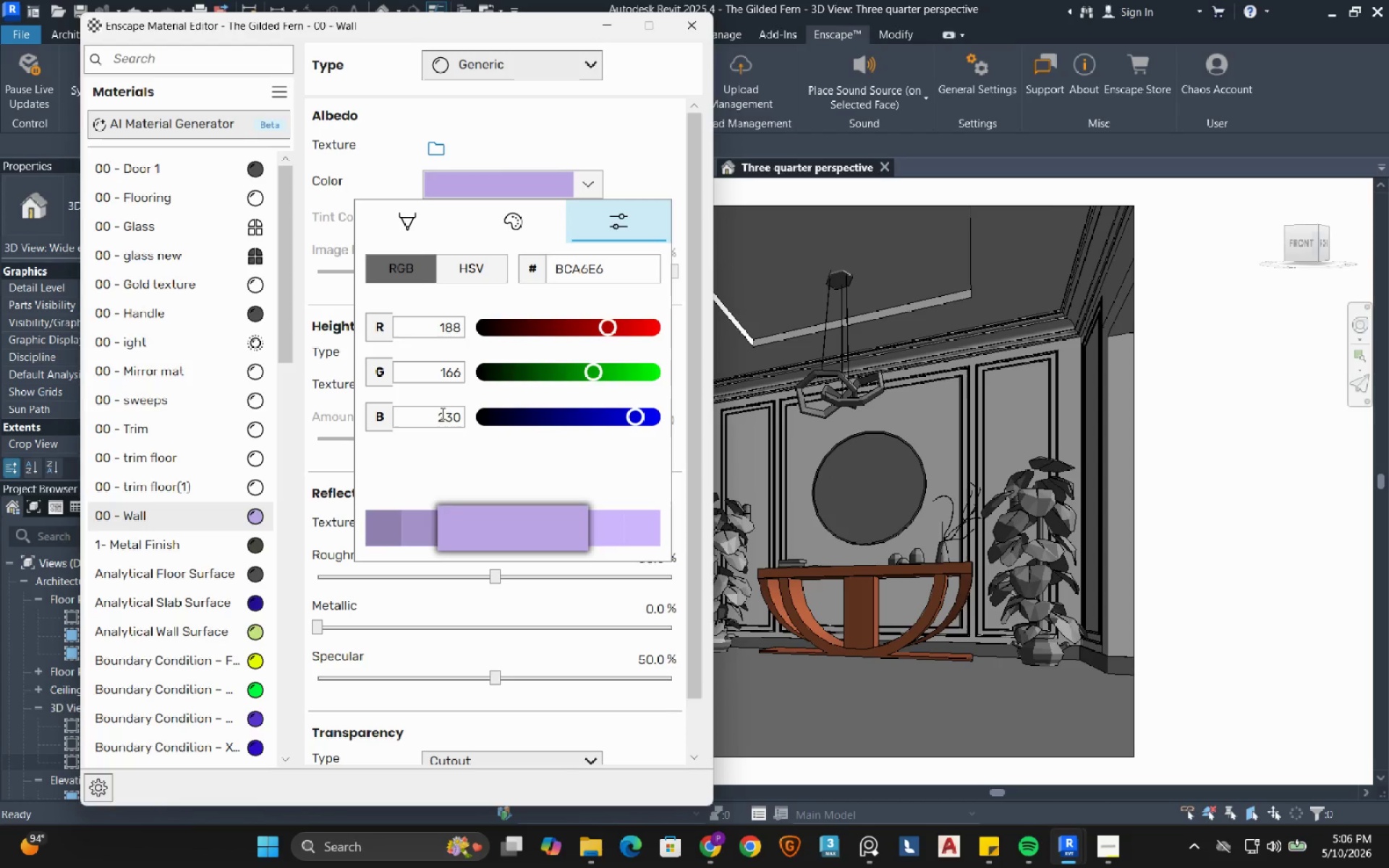 
left_click_drag(start_coordinate=[433, 420], to_coordinate=[468, 413])
 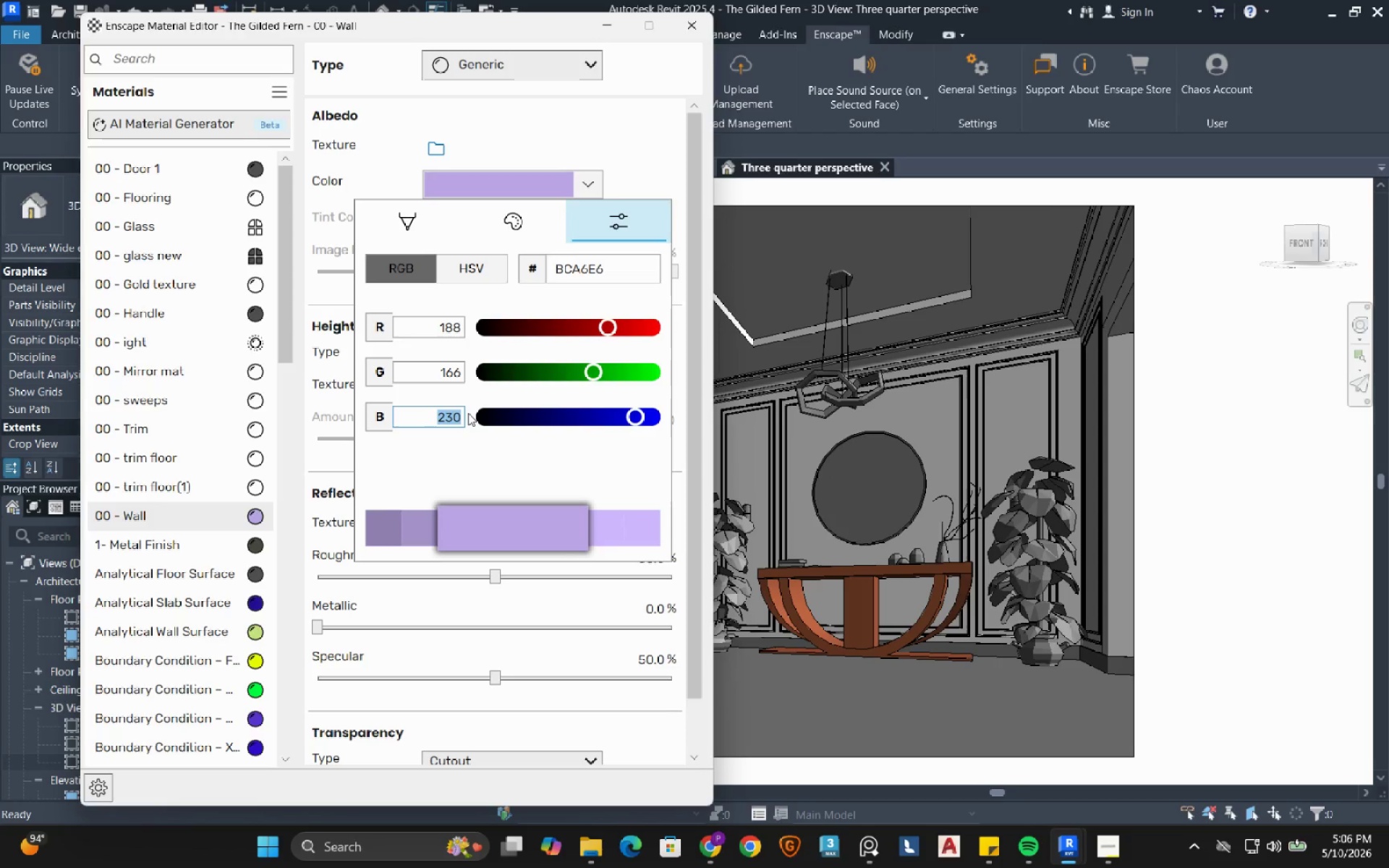 
key(Numpad1)
 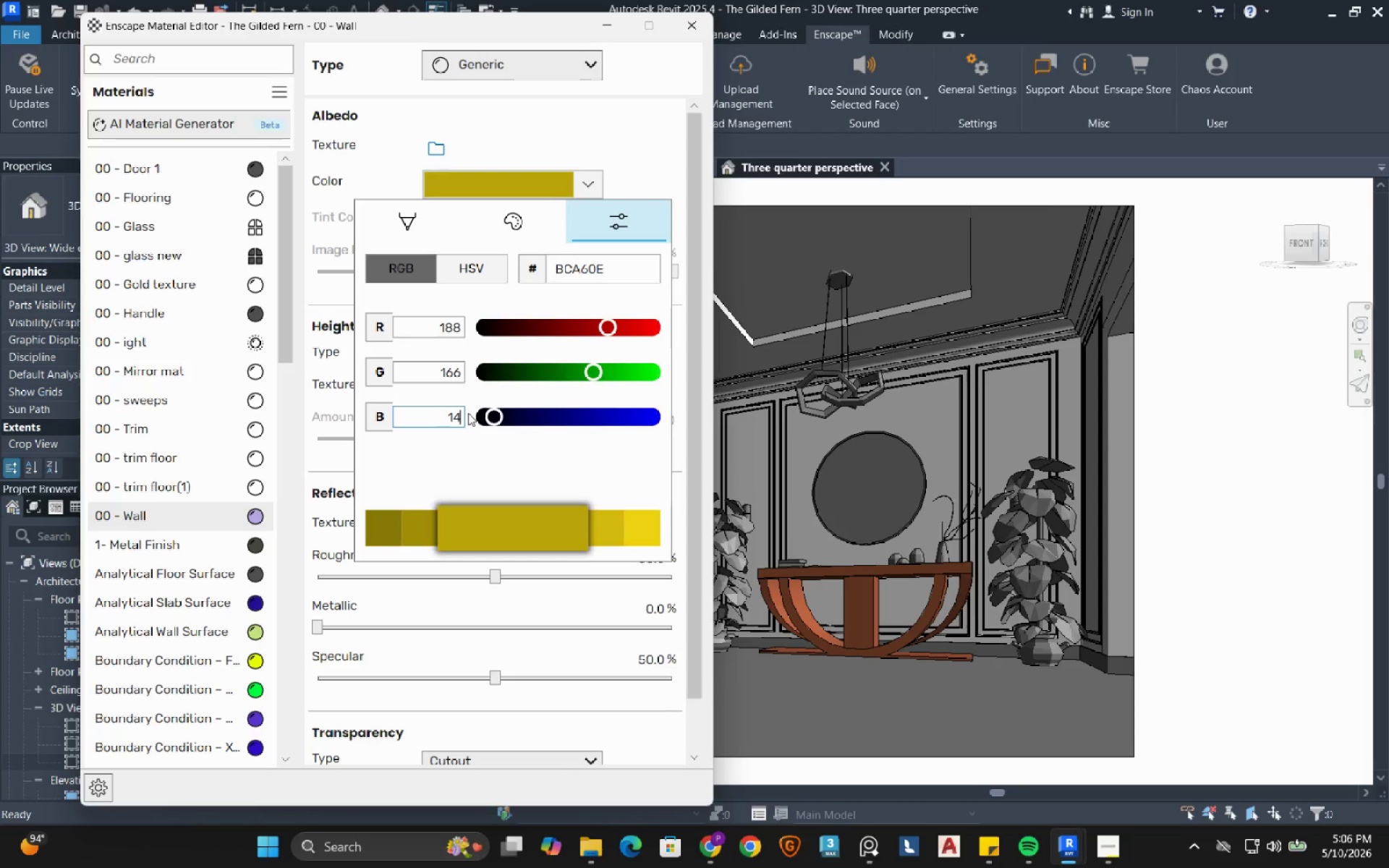 
key(Numpad4)
 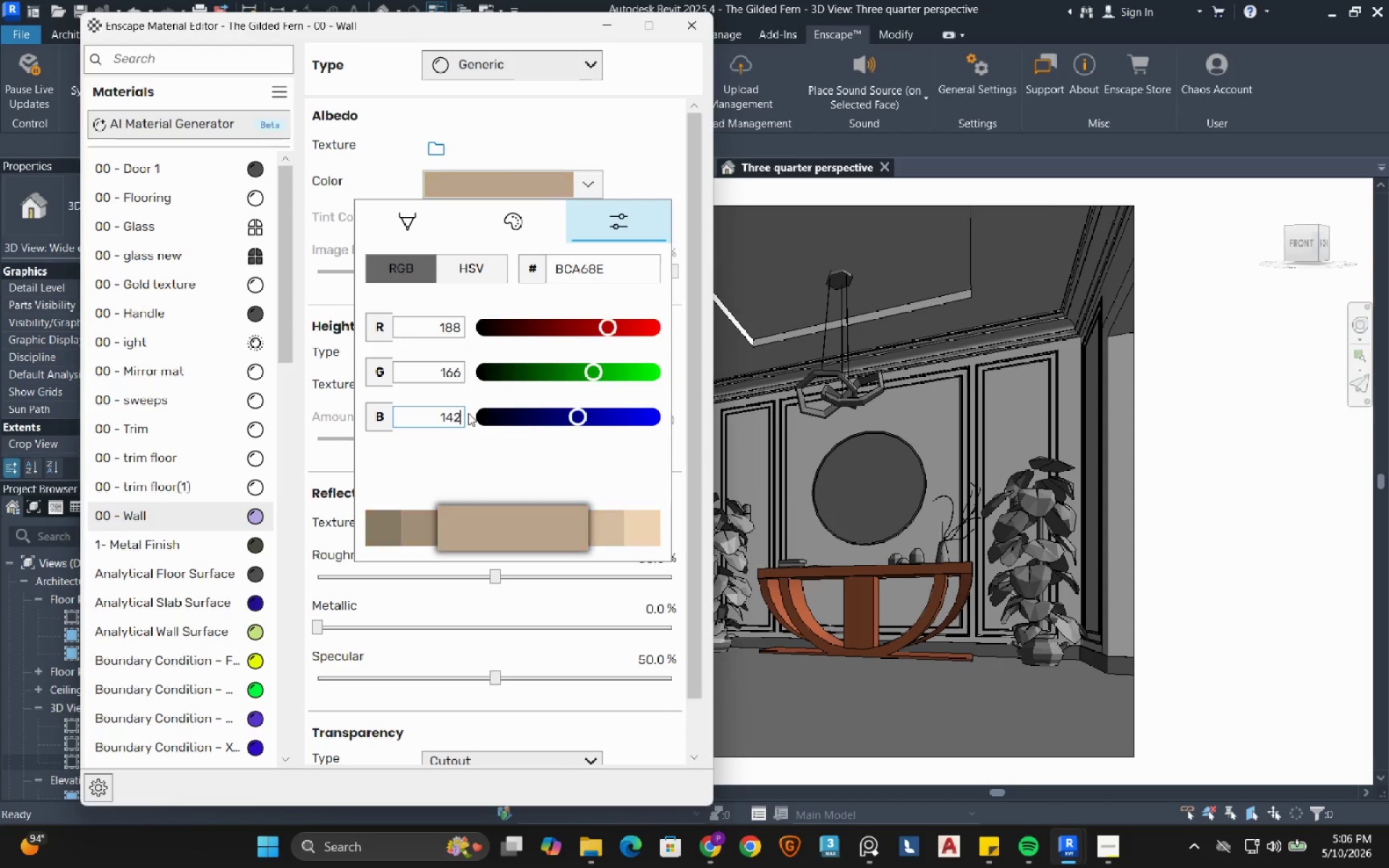 
key(Numpad2)
 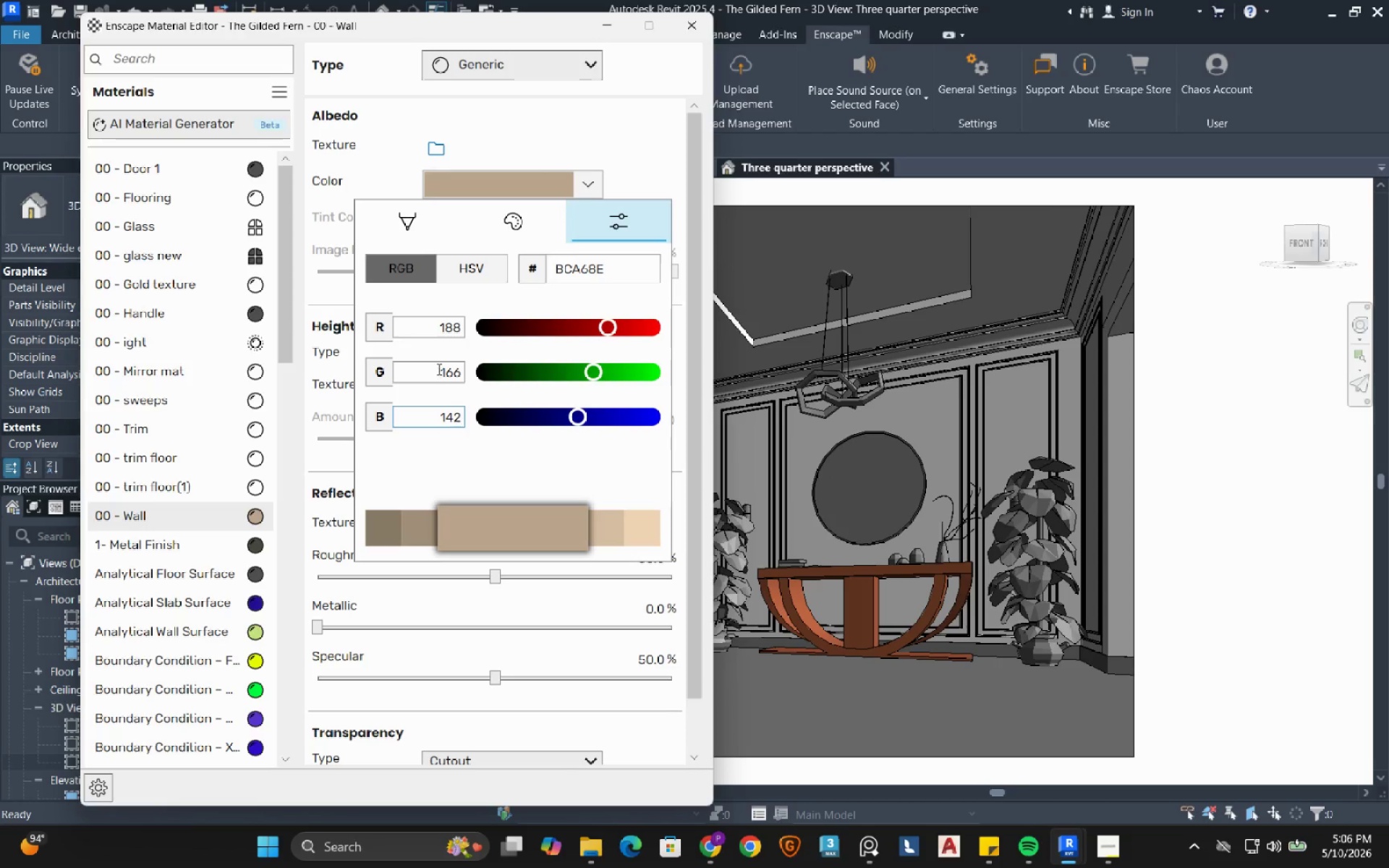 
left_click([438, 369])
 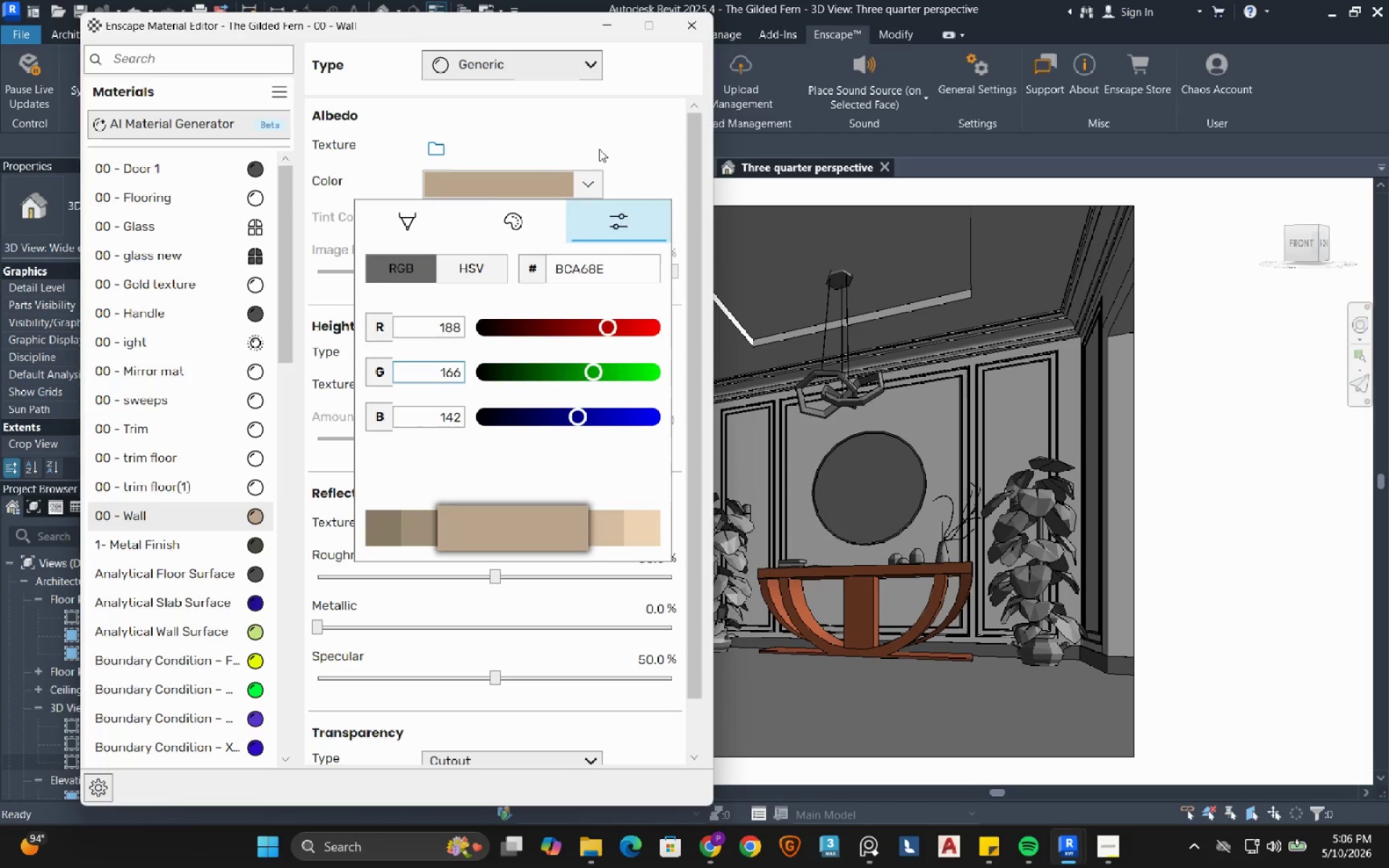 
left_click([600, 148])
 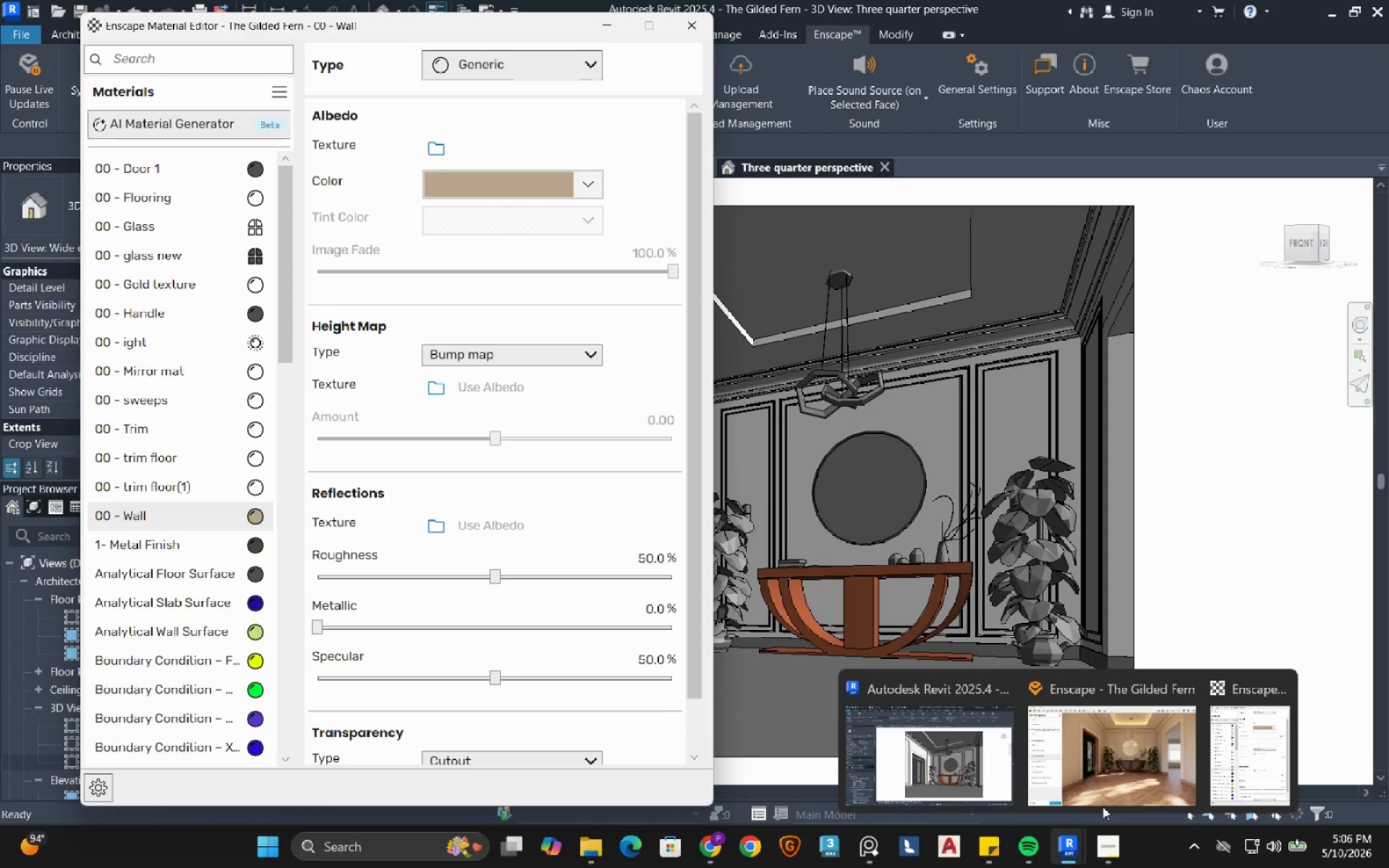 
left_click([1113, 767])
 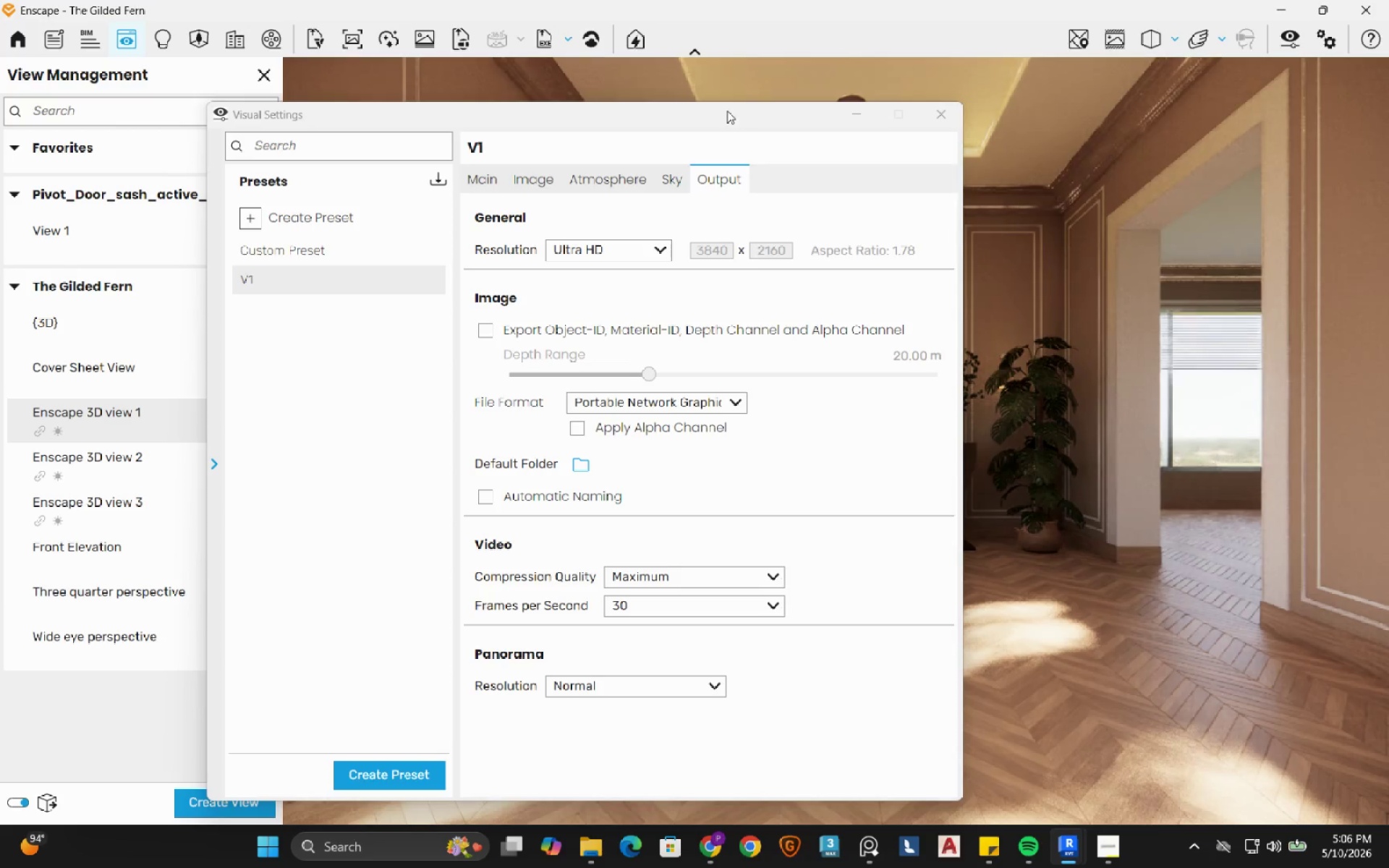 
left_click_drag(start_coordinate=[714, 120], to_coordinate=[488, 271])
 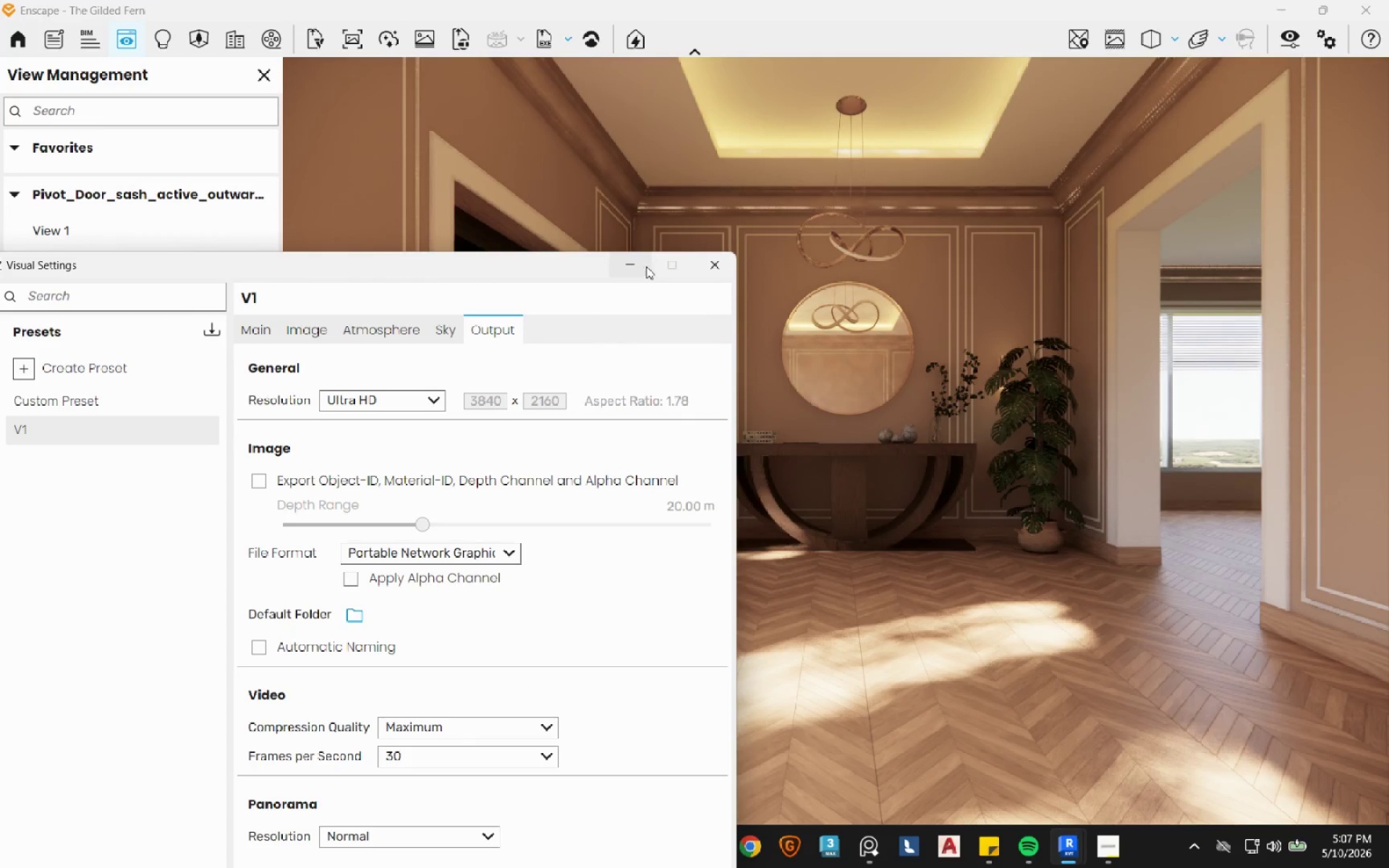 
left_click([724, 268])
 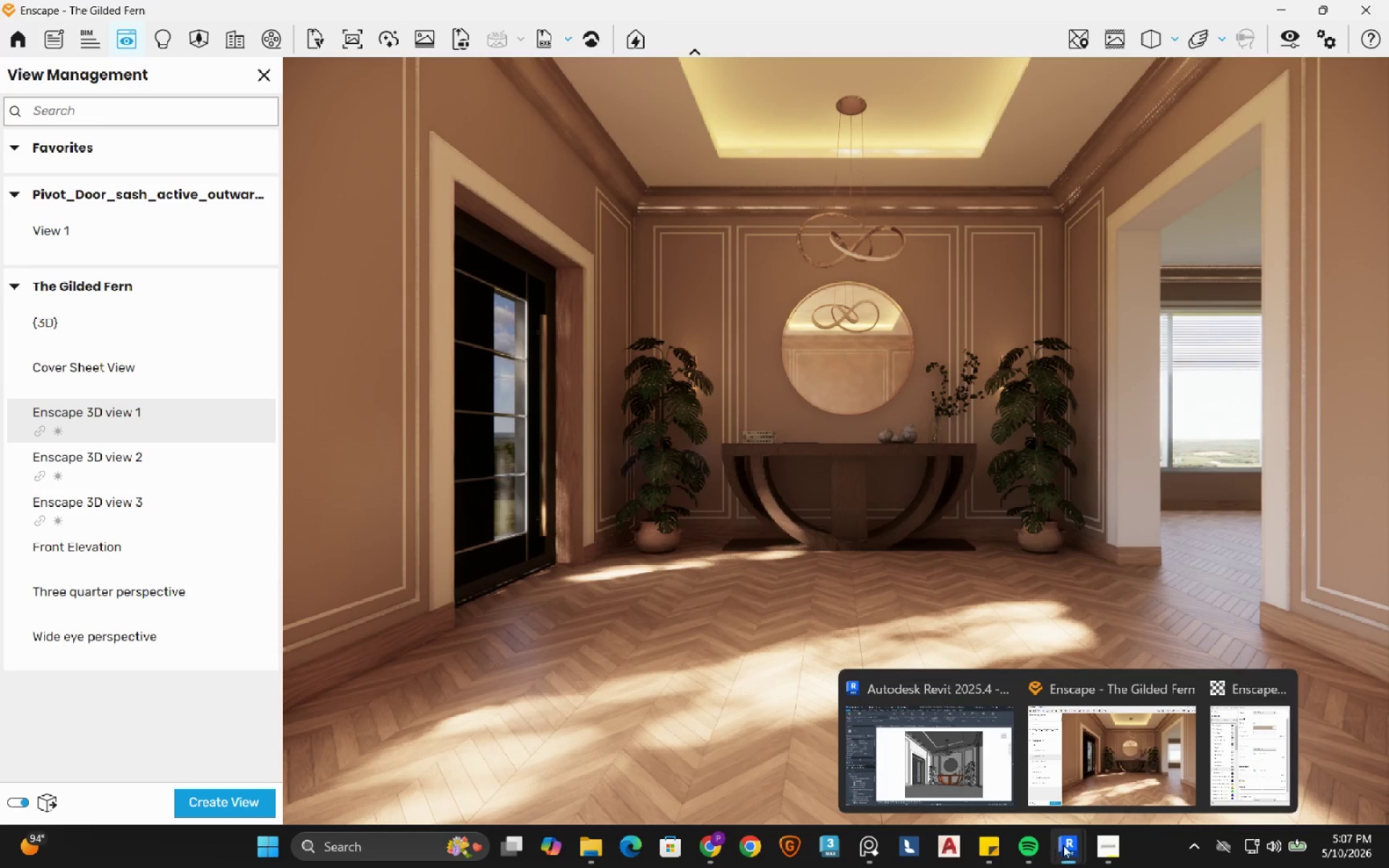 
left_click([1267, 761])
 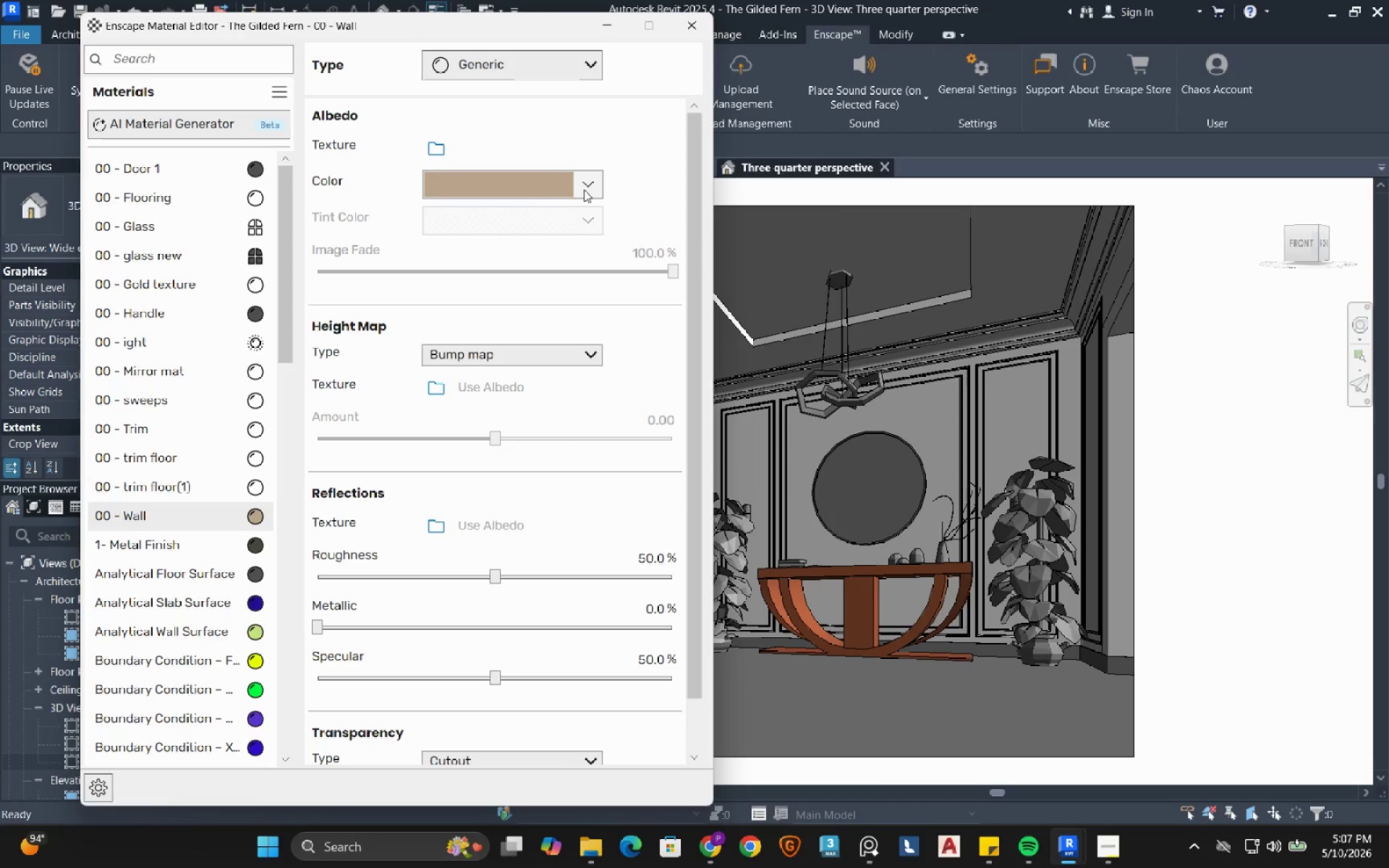 
left_click([584, 190])
 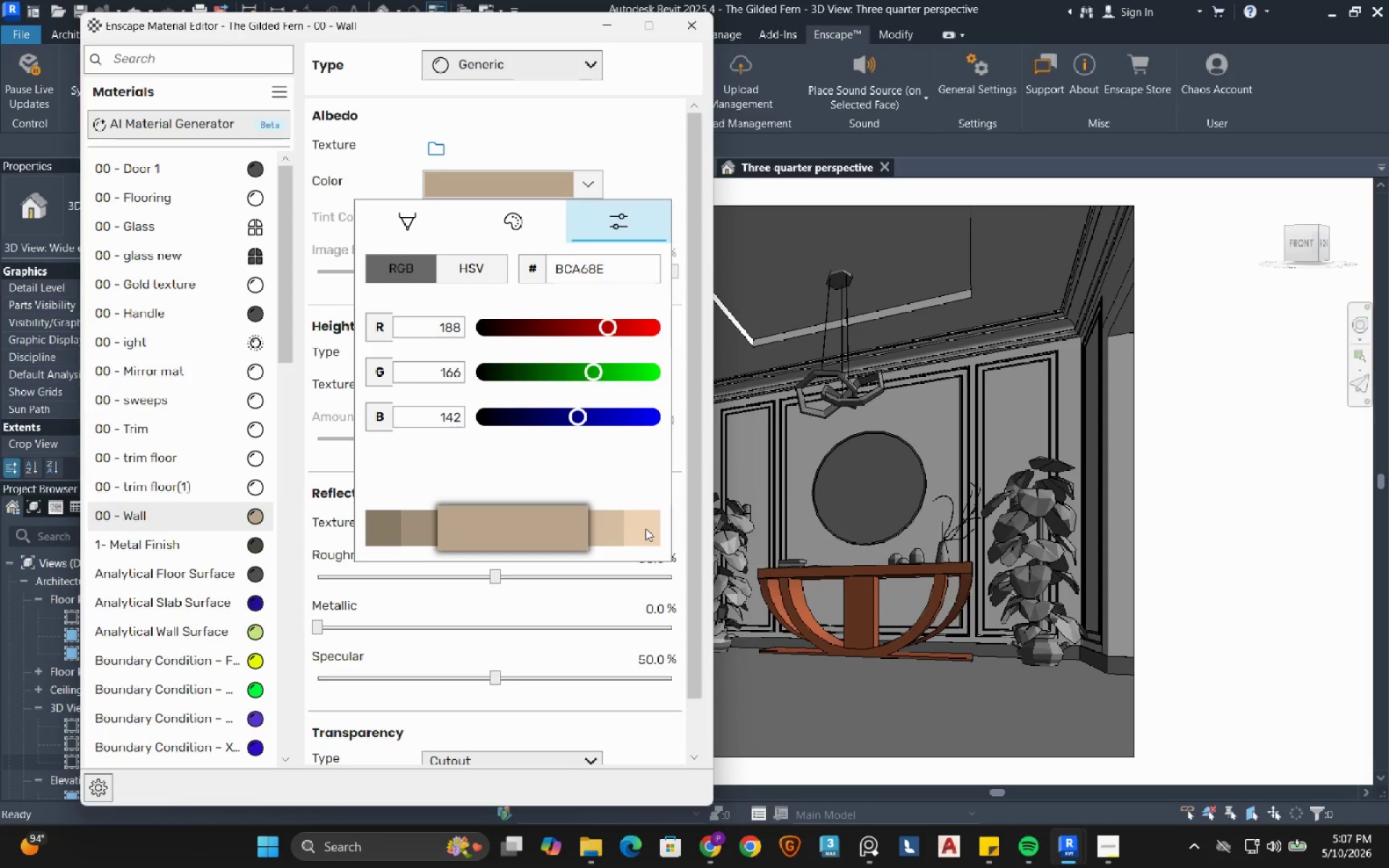 
double_click([645, 528])
 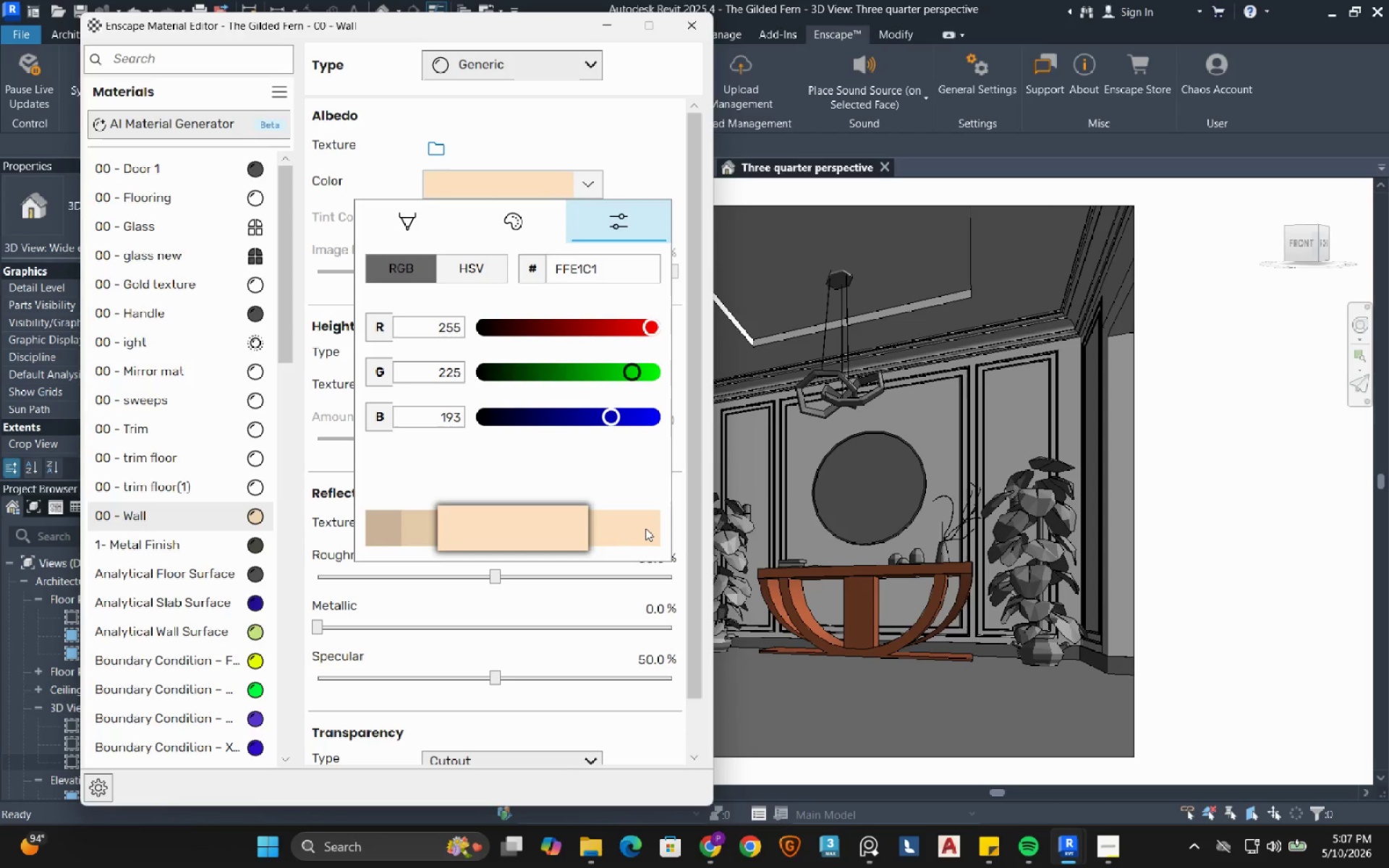 
triple_click([645, 528])
 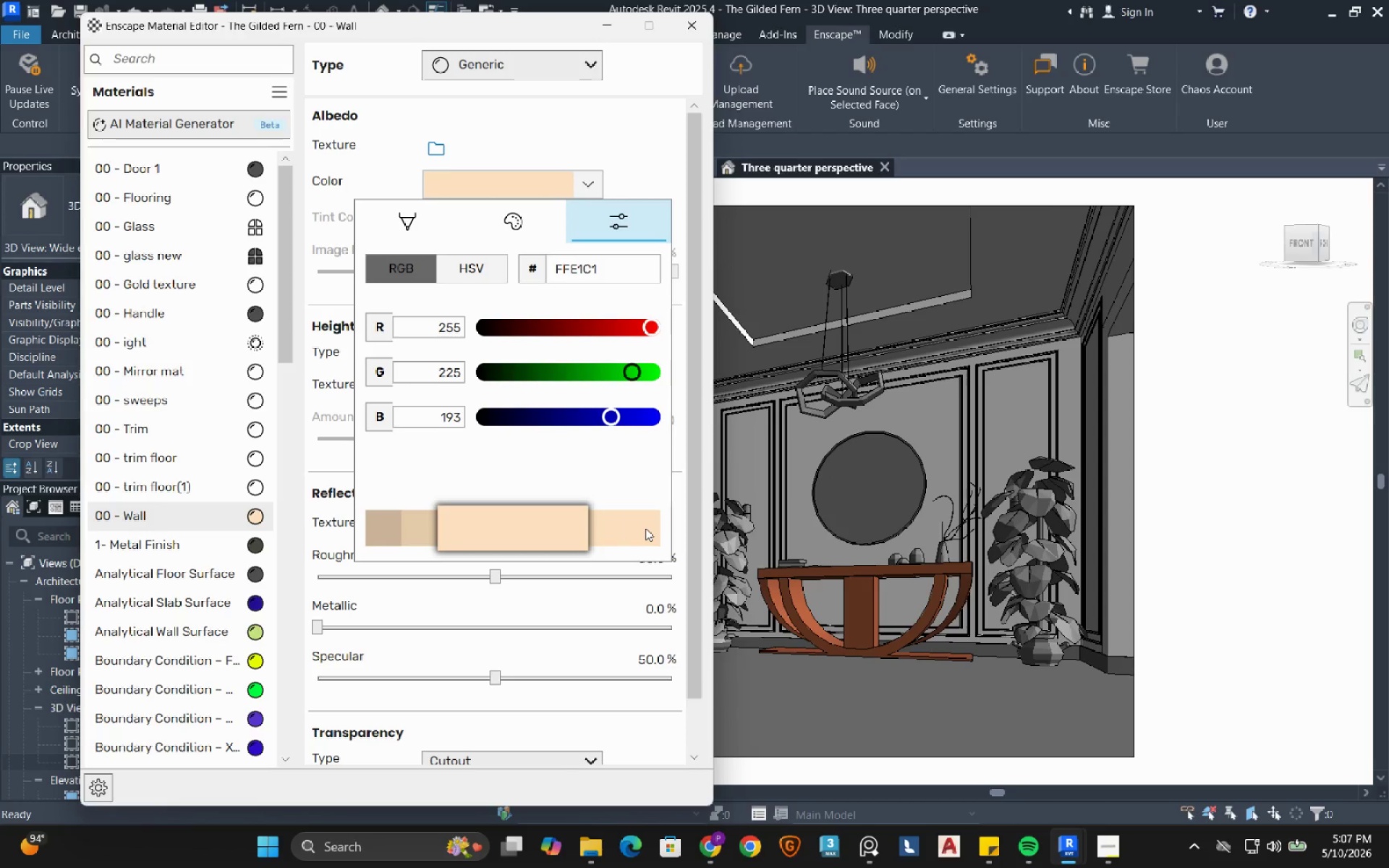 
triple_click([645, 528])
 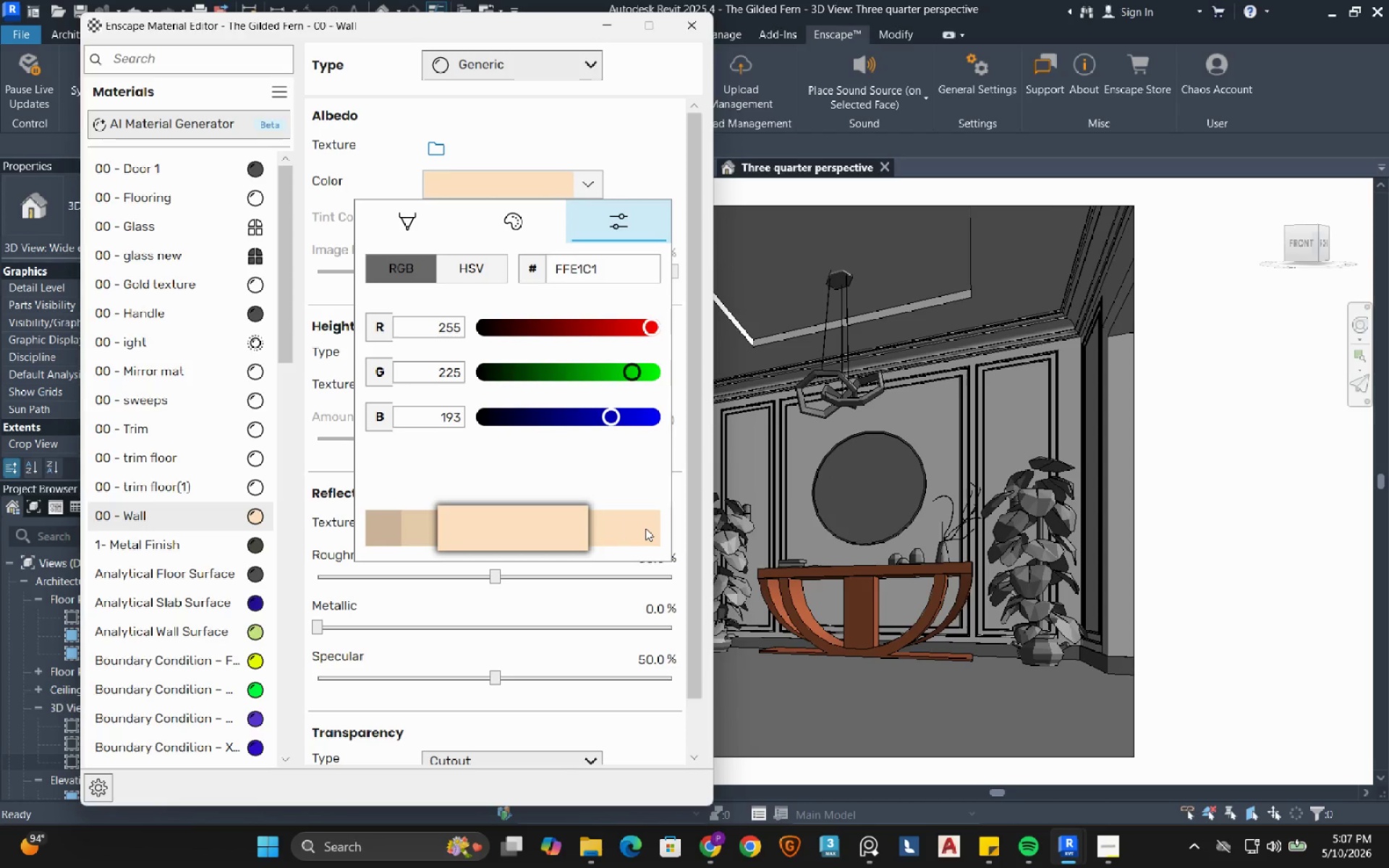 
triple_click([645, 528])
 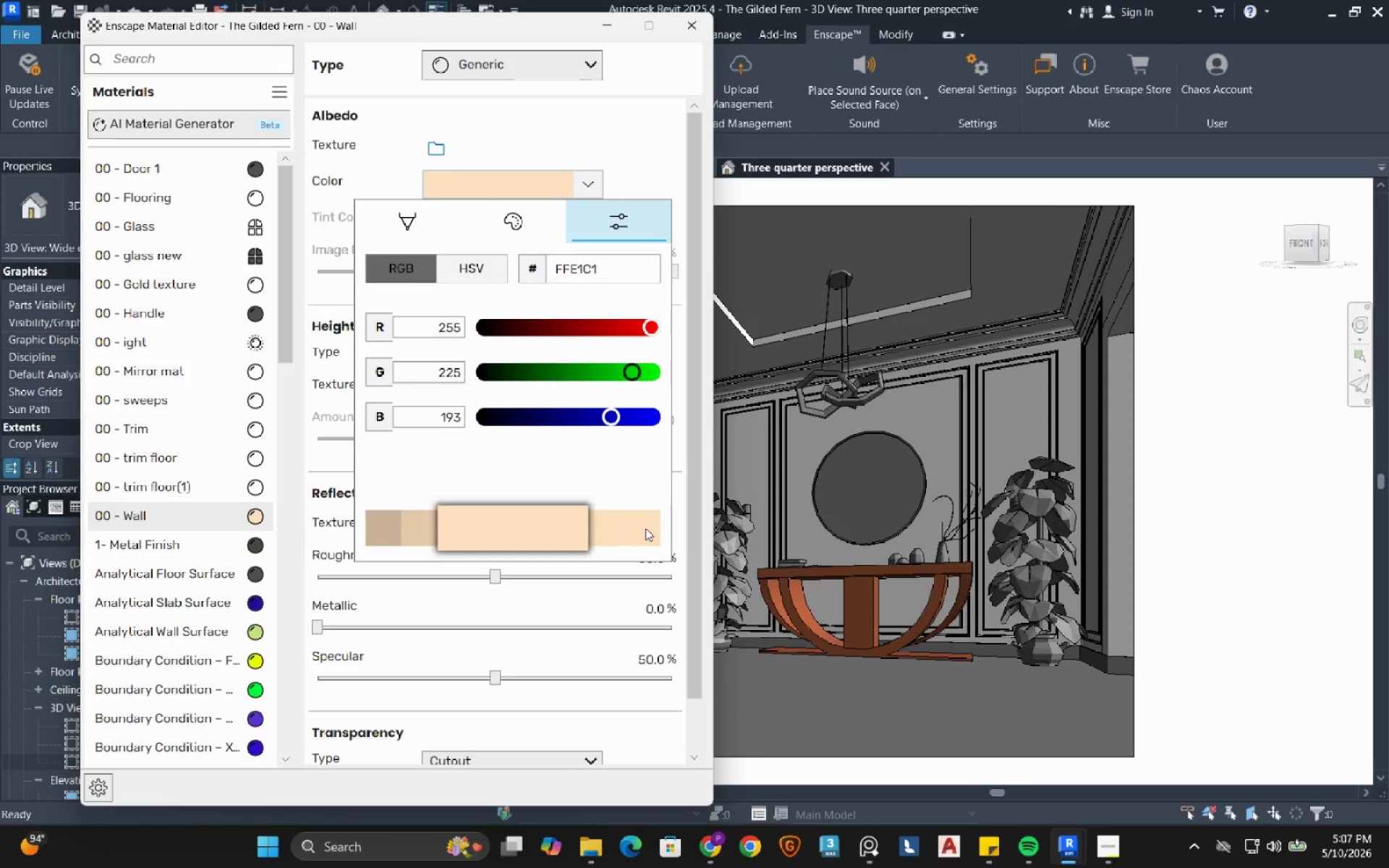 
triple_click([645, 528])
 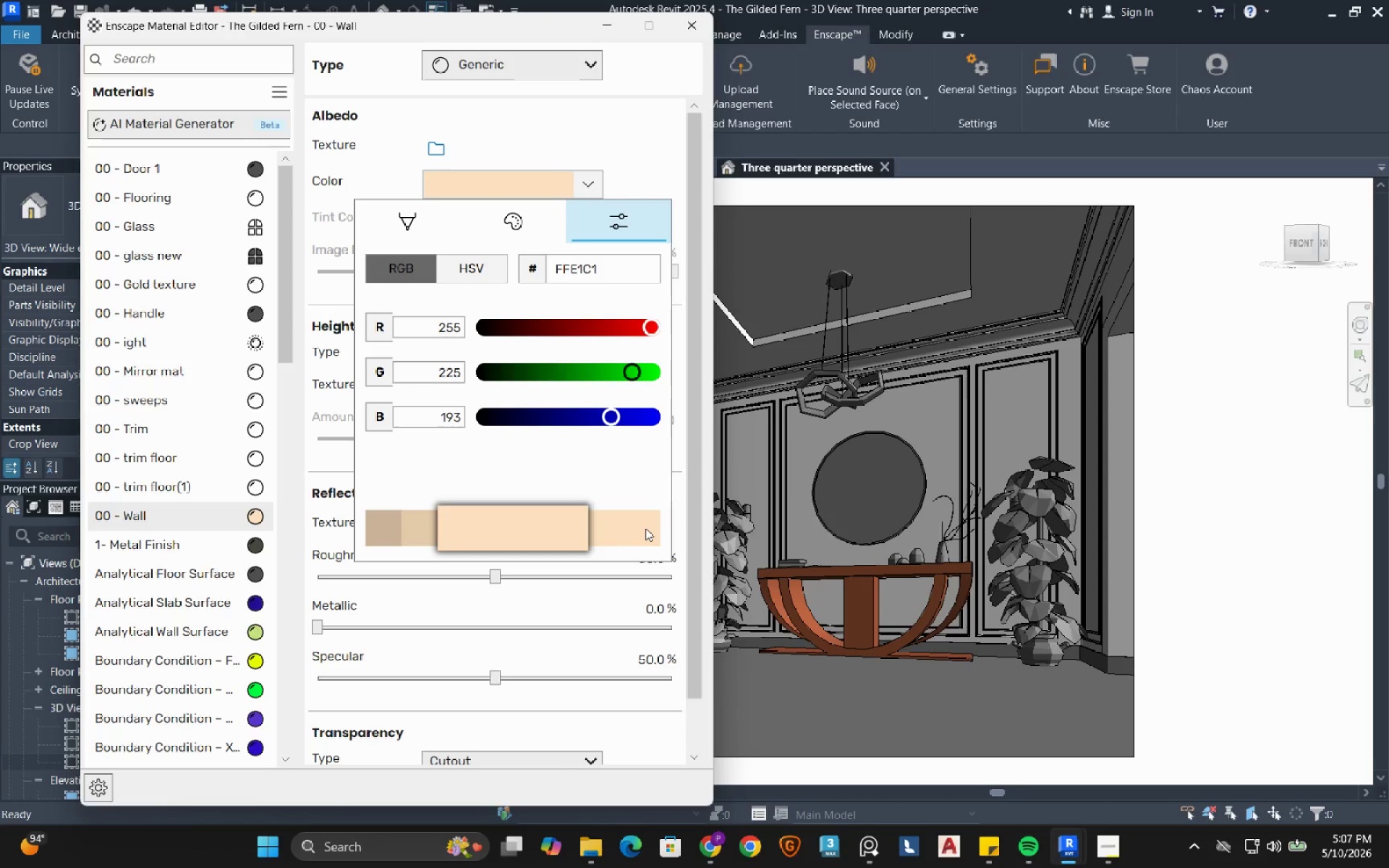 
triple_click([645, 528])
 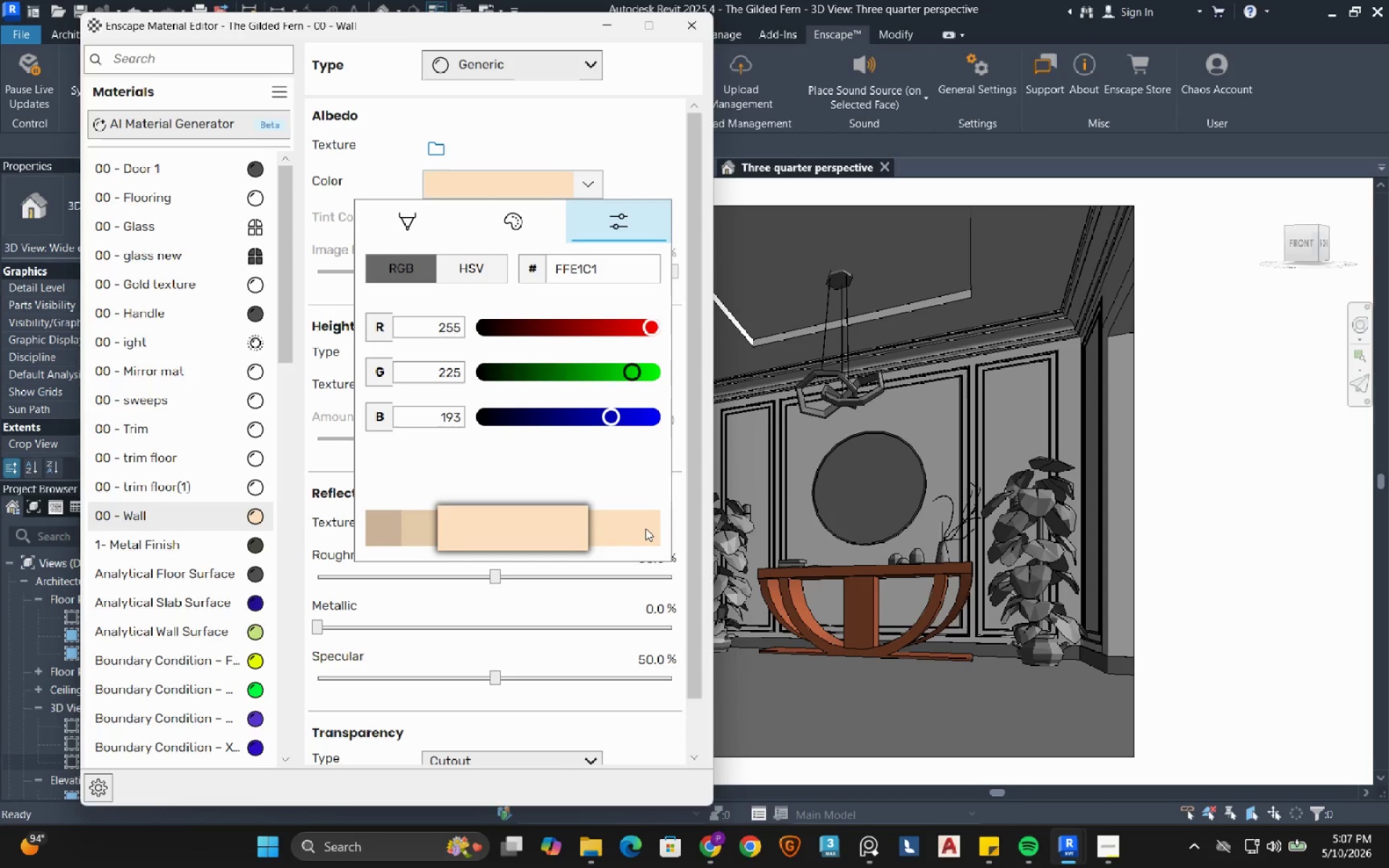 
triple_click([645, 528])
 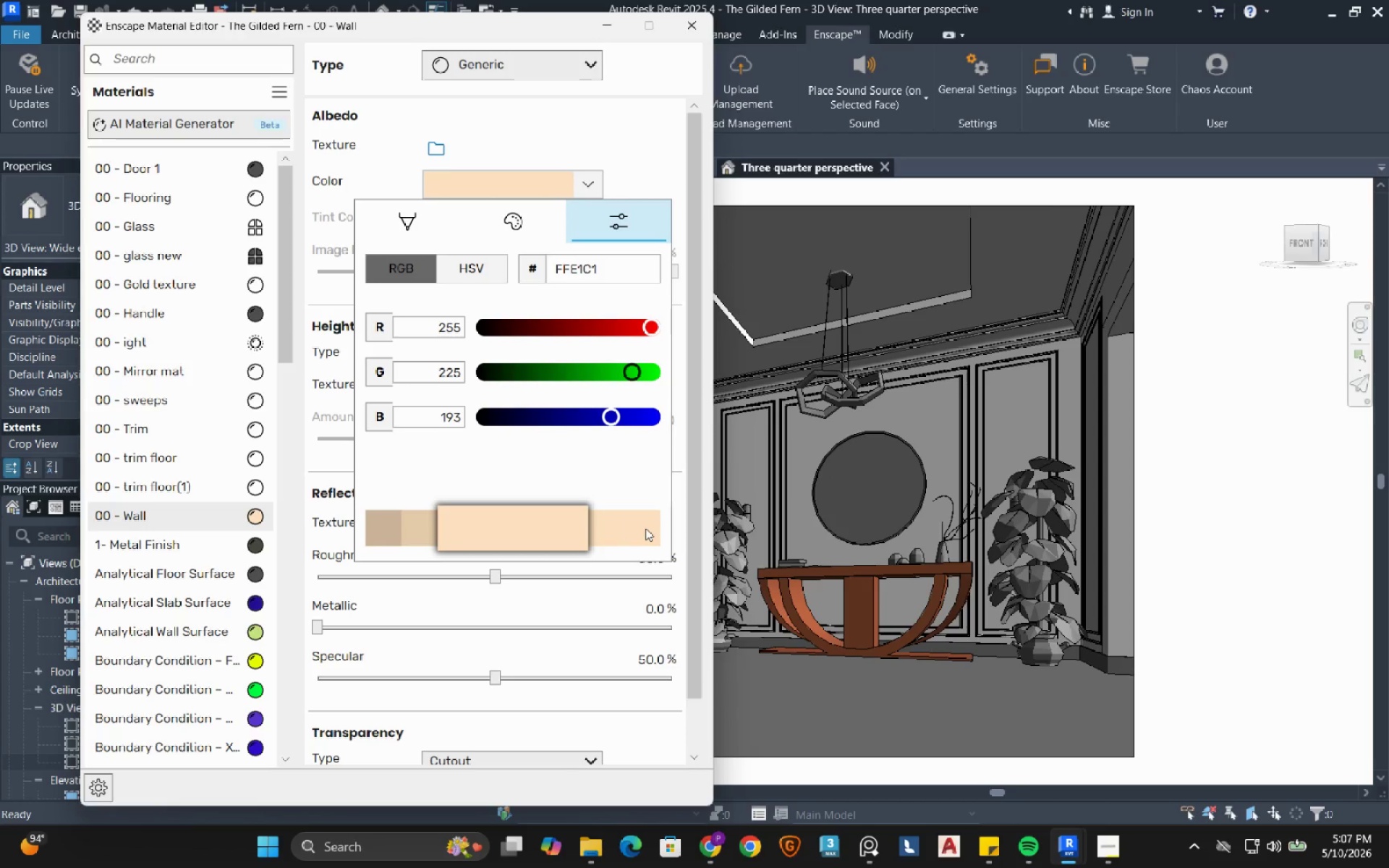 
triple_click([645, 528])
 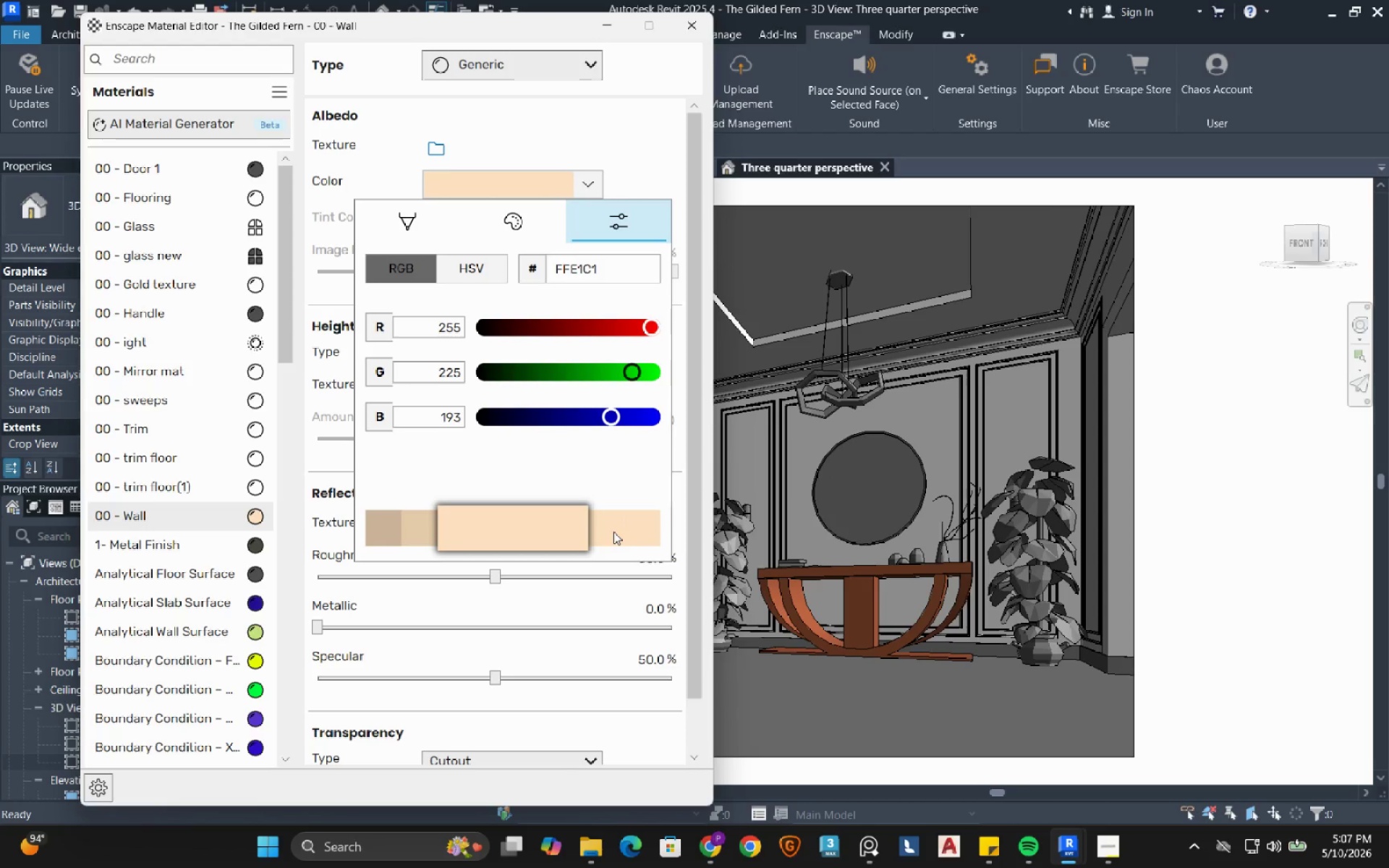 
double_click([613, 532])
 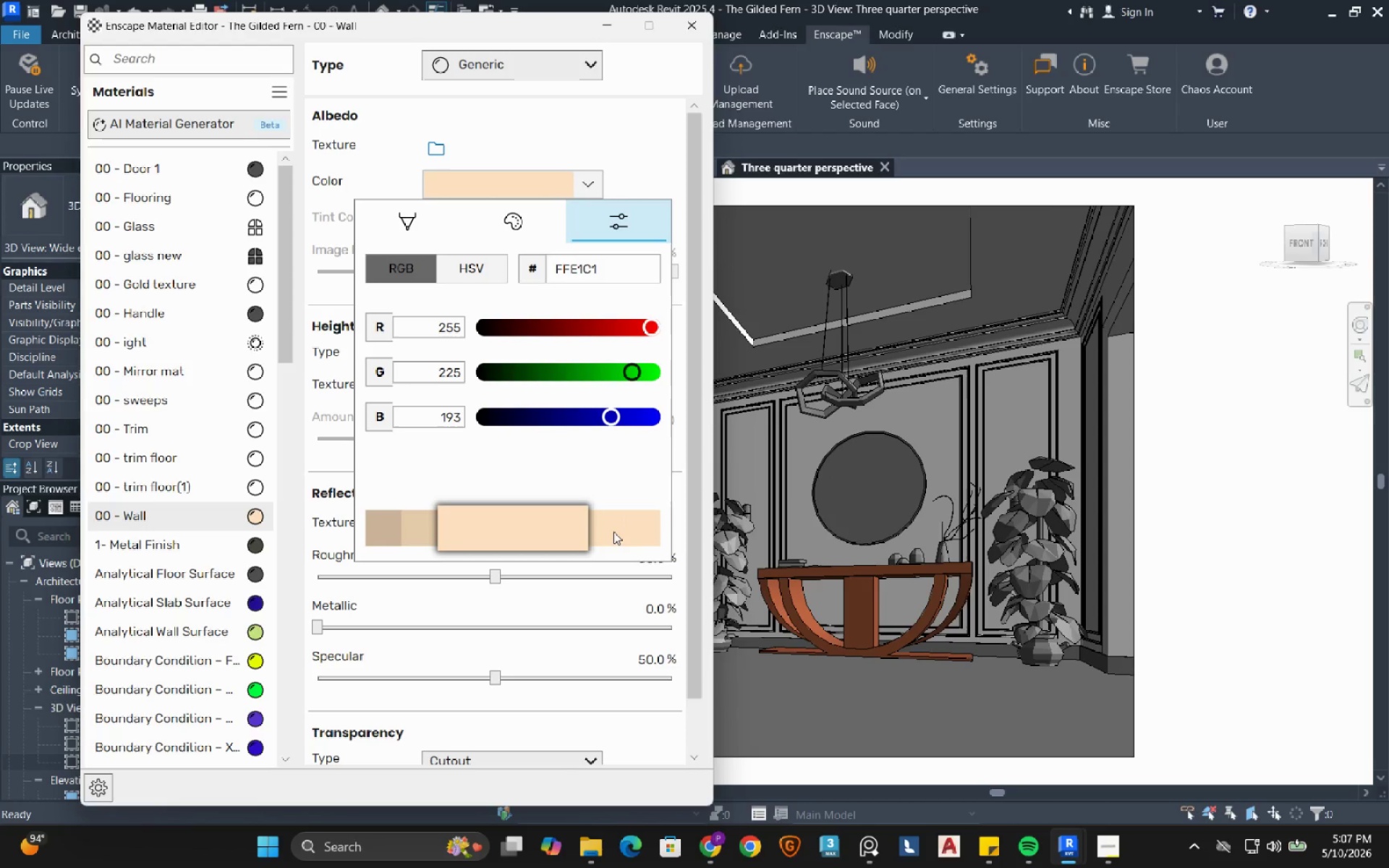 
triple_click([613, 532])
 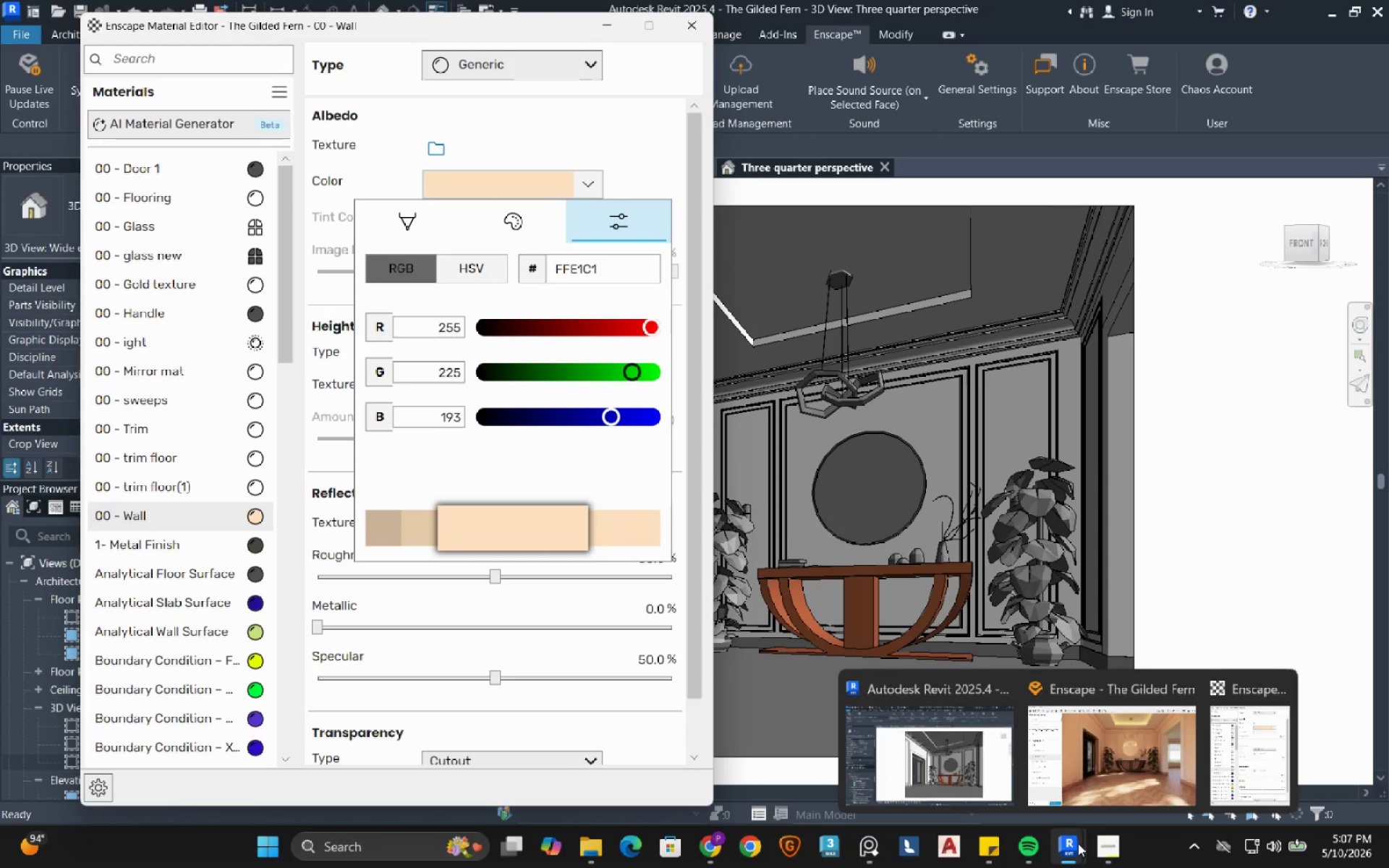 
left_click([1092, 763])
 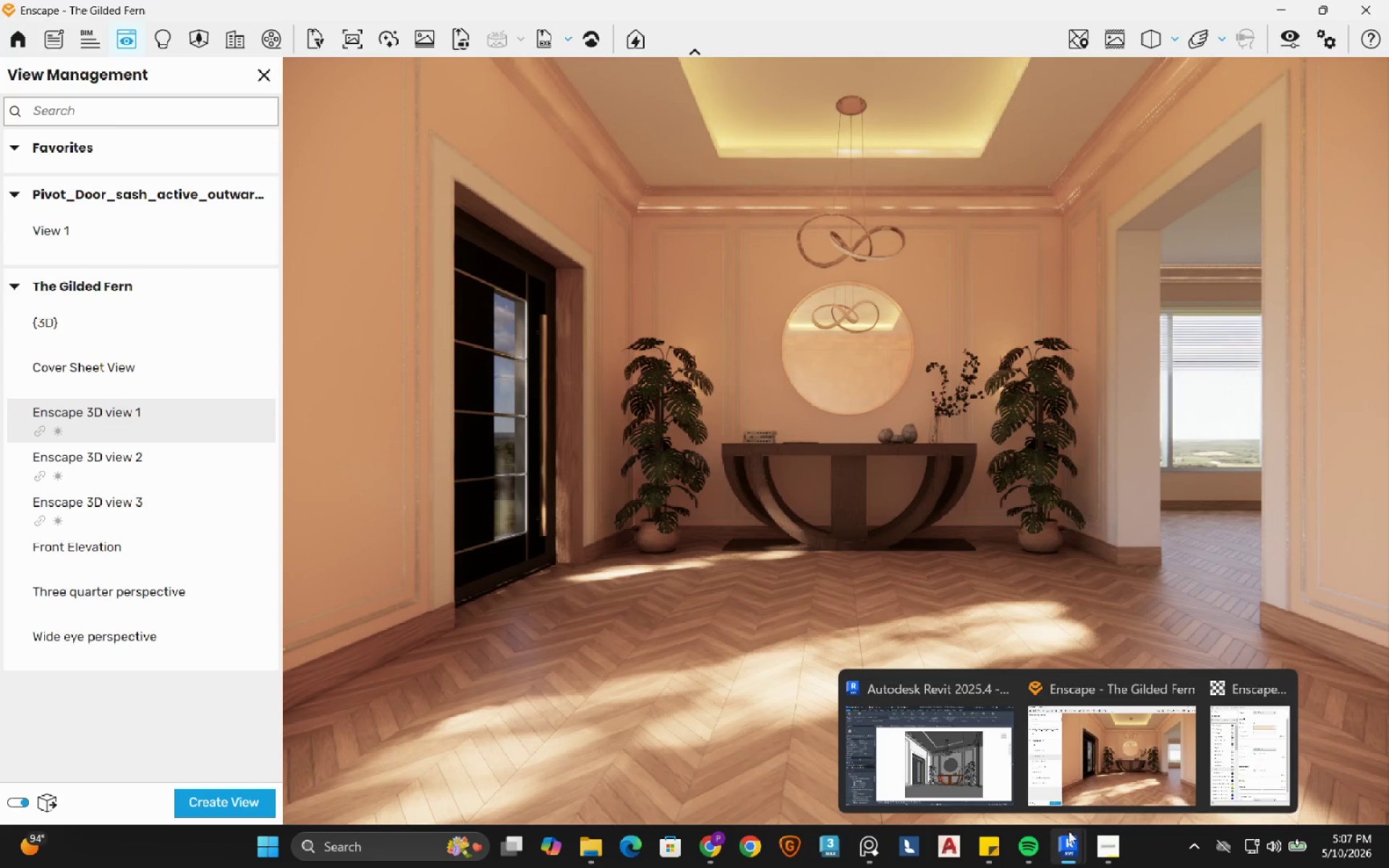 
wait(7.12)
 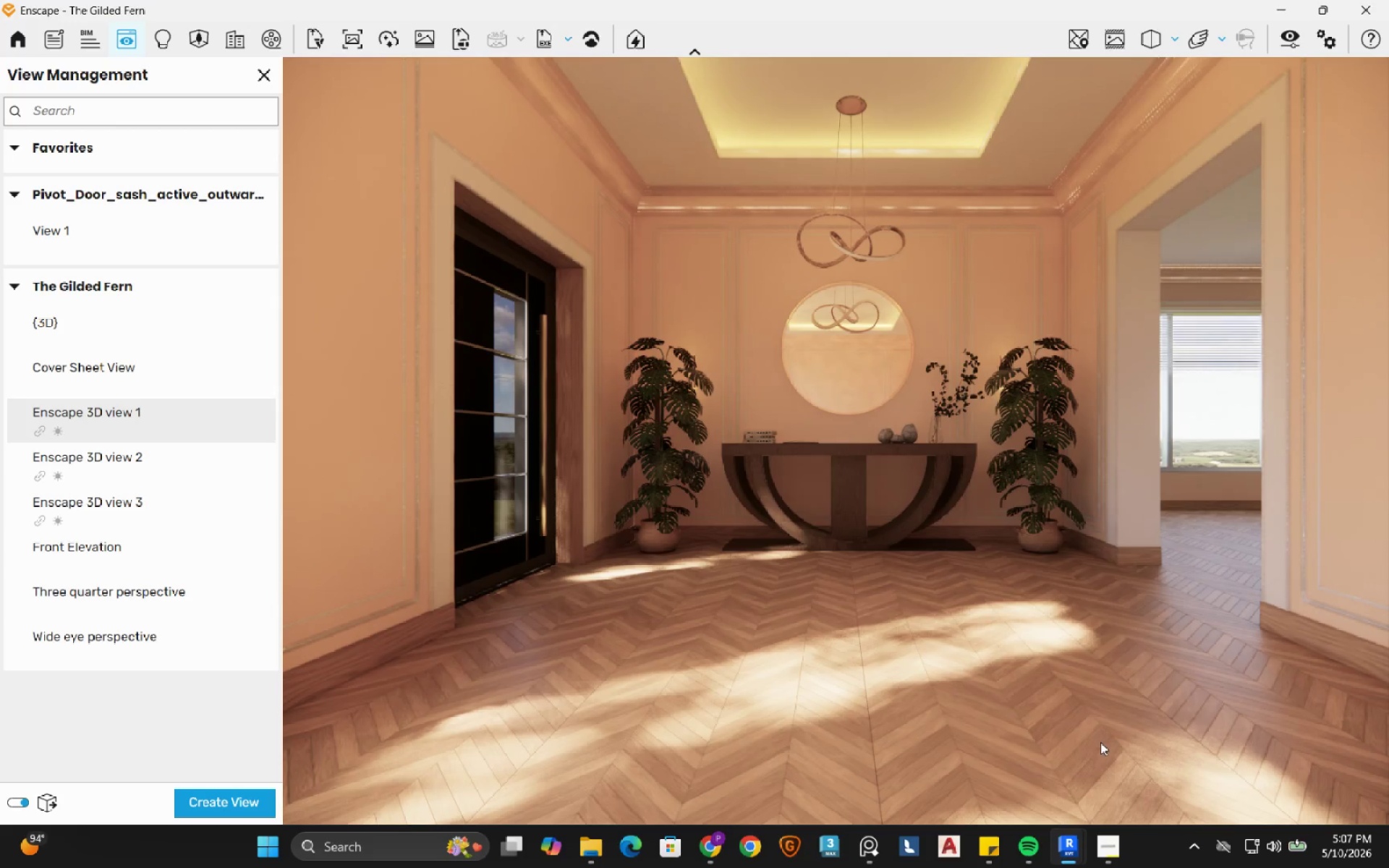 
left_click([1244, 760])
 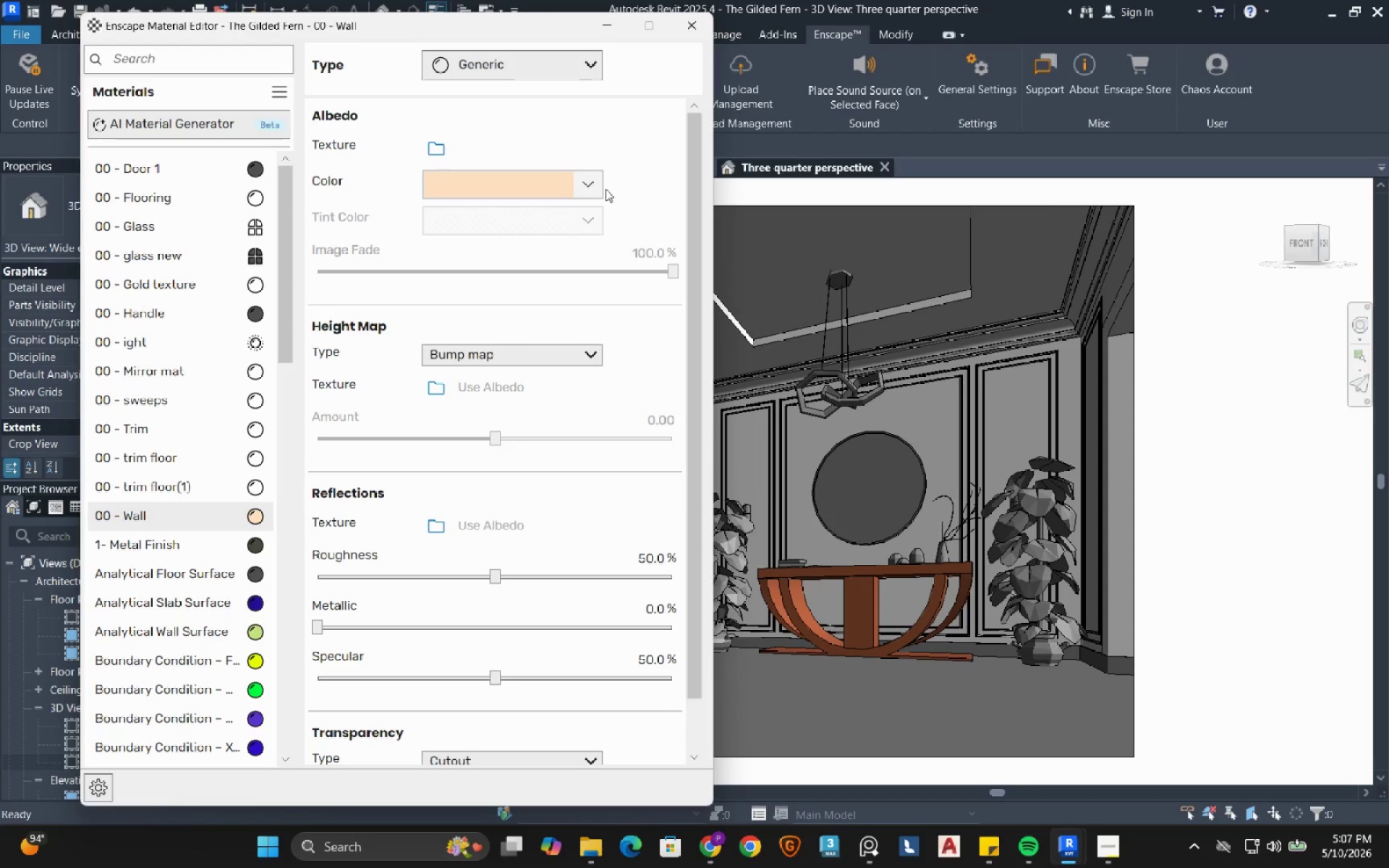 
left_click([589, 192])
 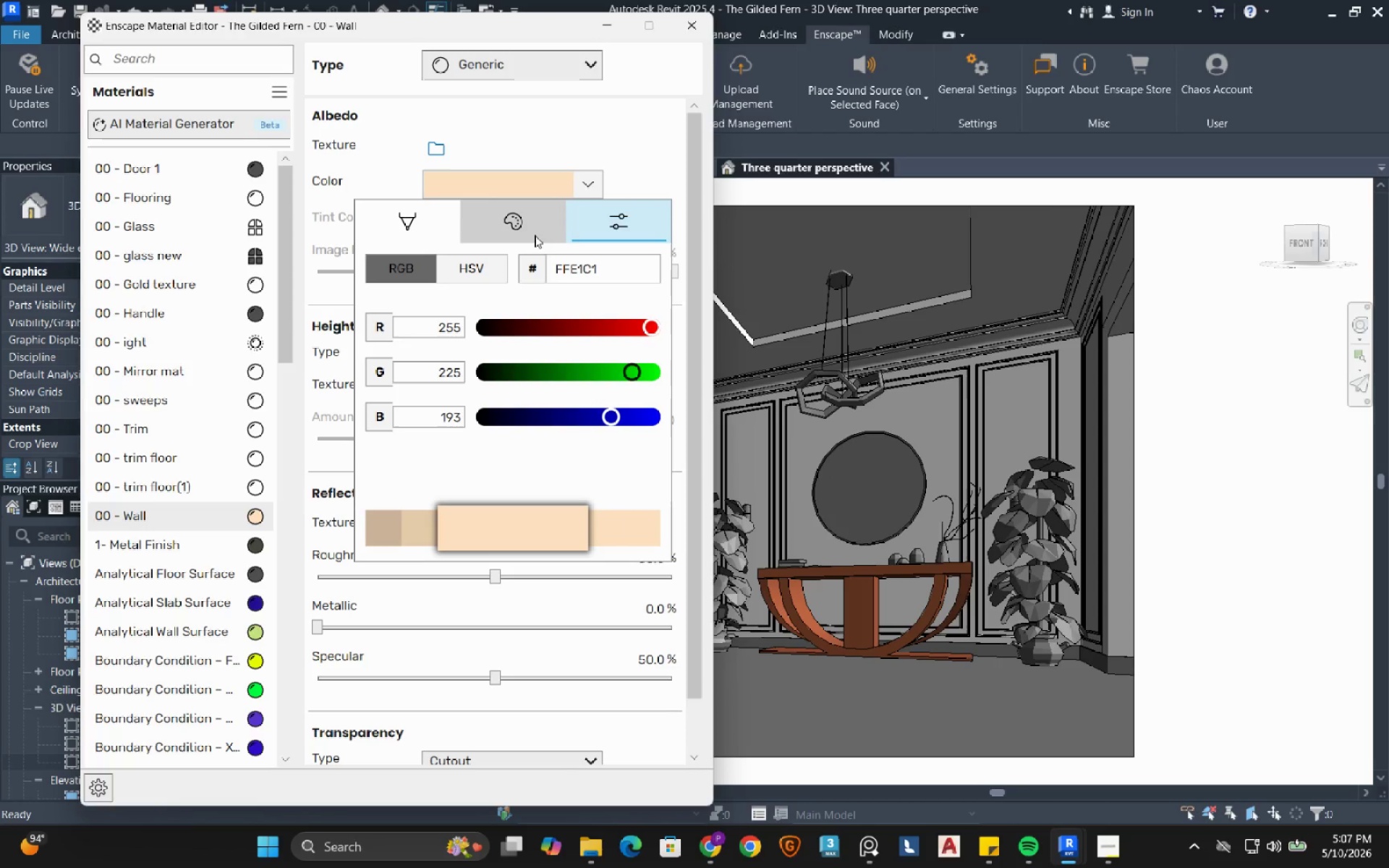 
left_click([531, 235])
 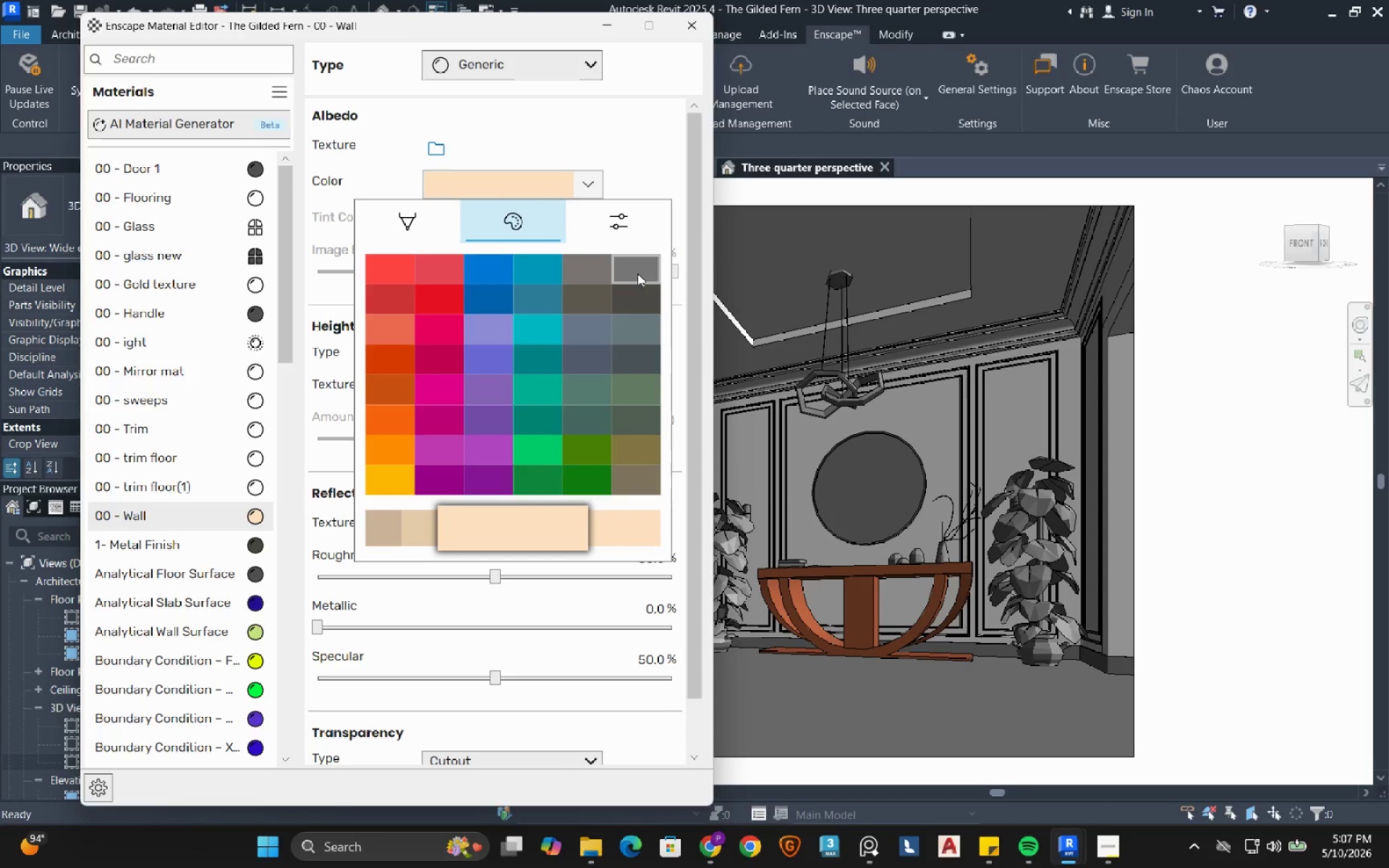 
left_click([589, 276])
 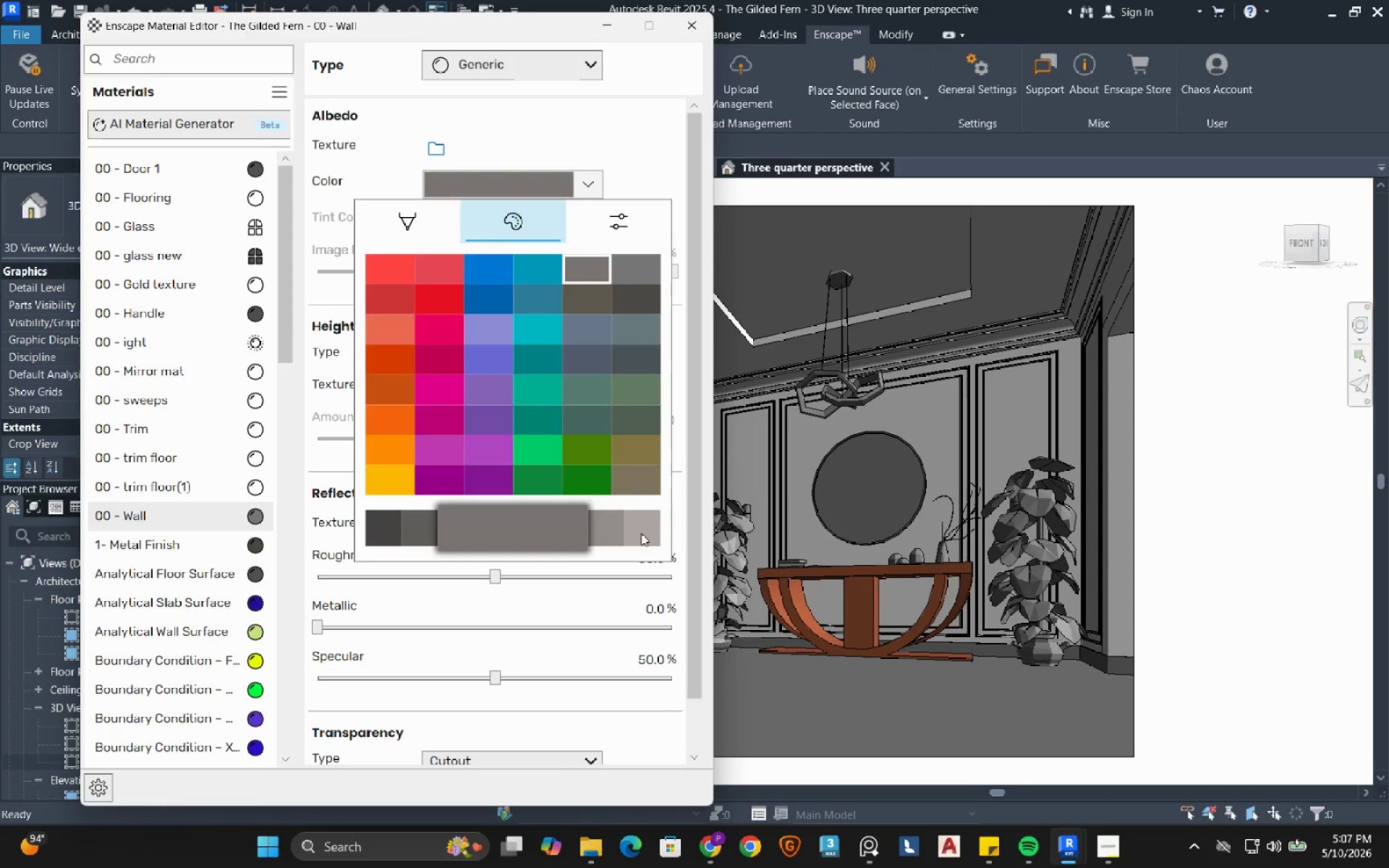 
left_click([642, 527])
 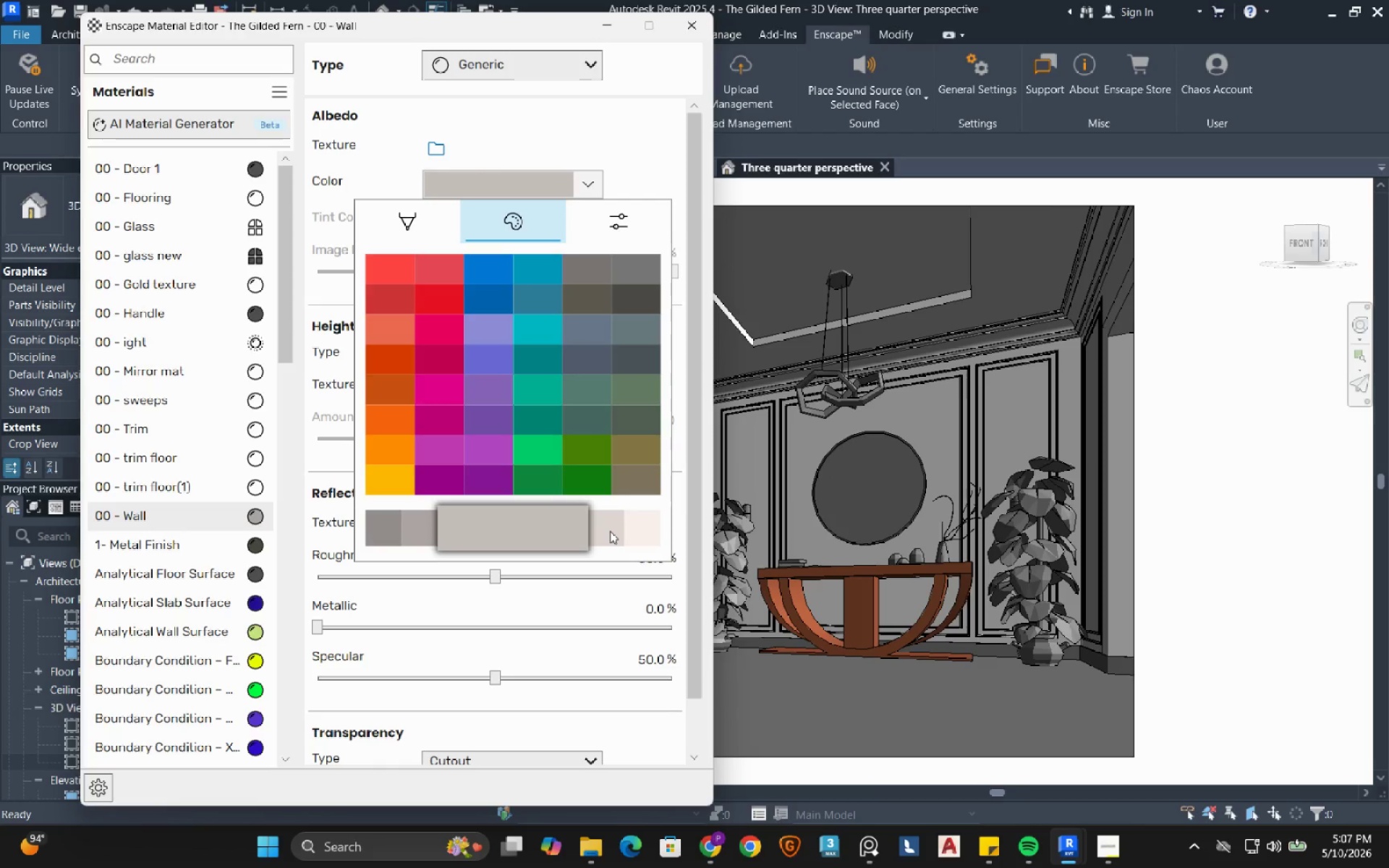 
double_click([610, 531])
 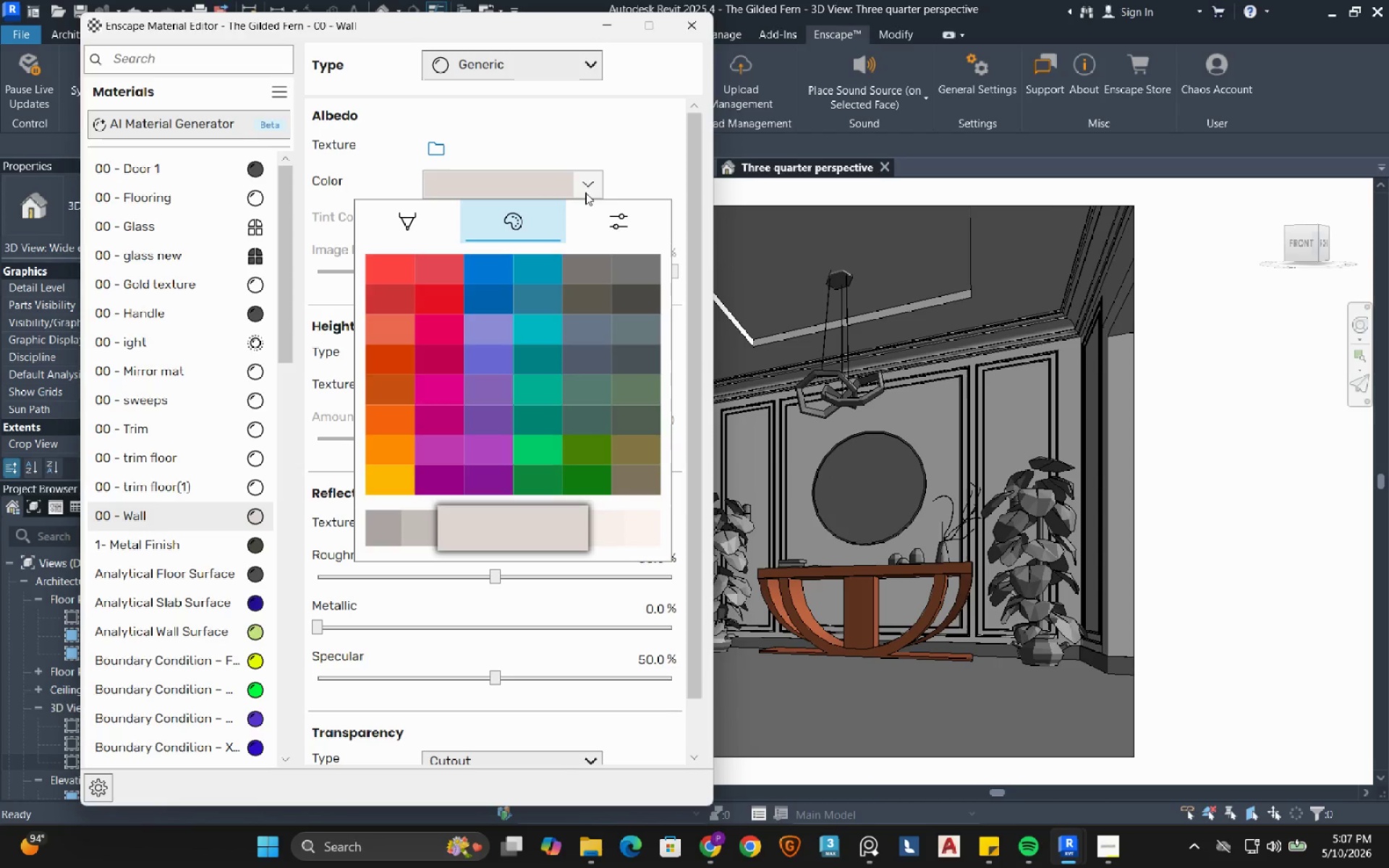 
left_click([620, 140])
 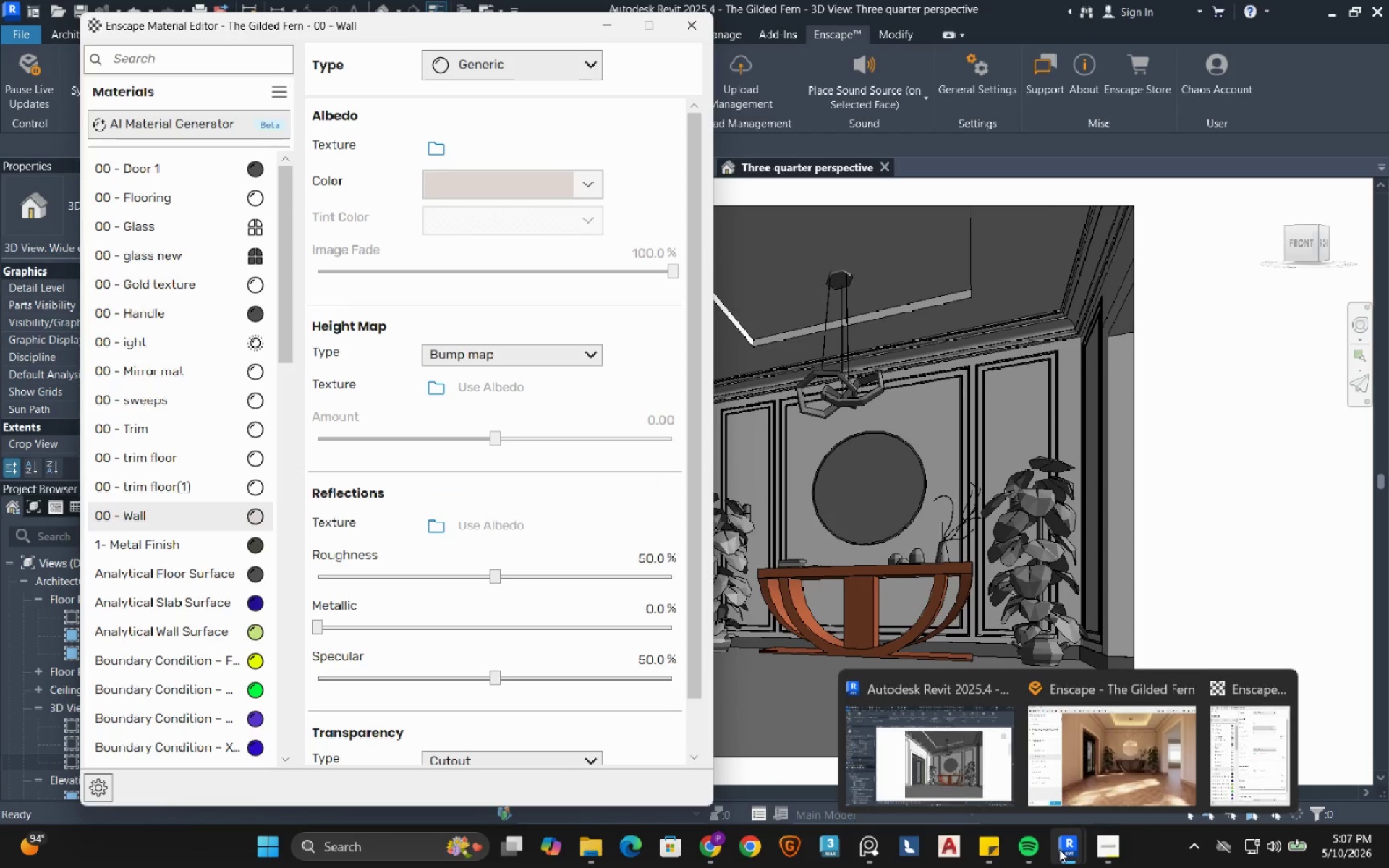 
left_click([1127, 775])
 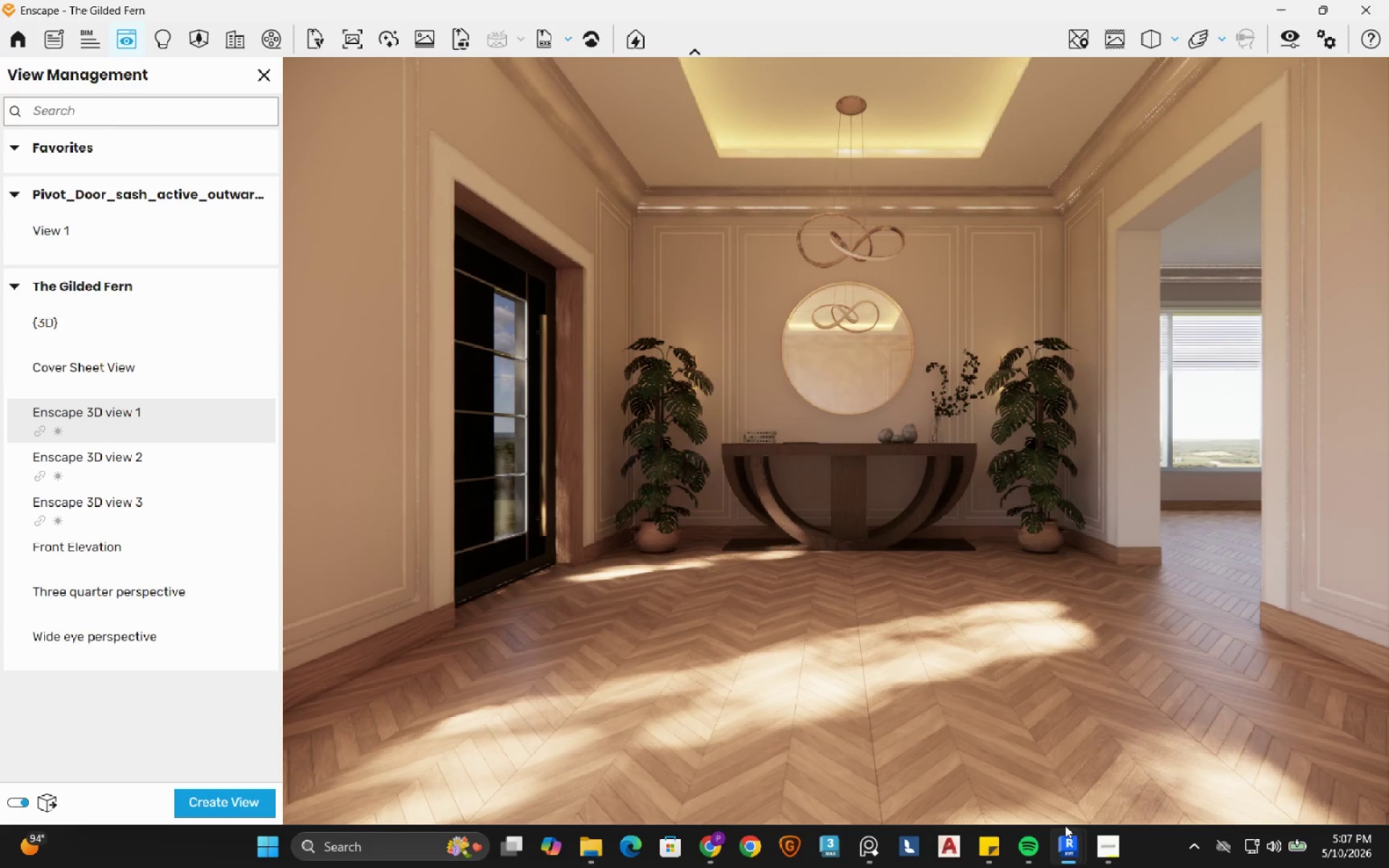 
left_click([1260, 752])
 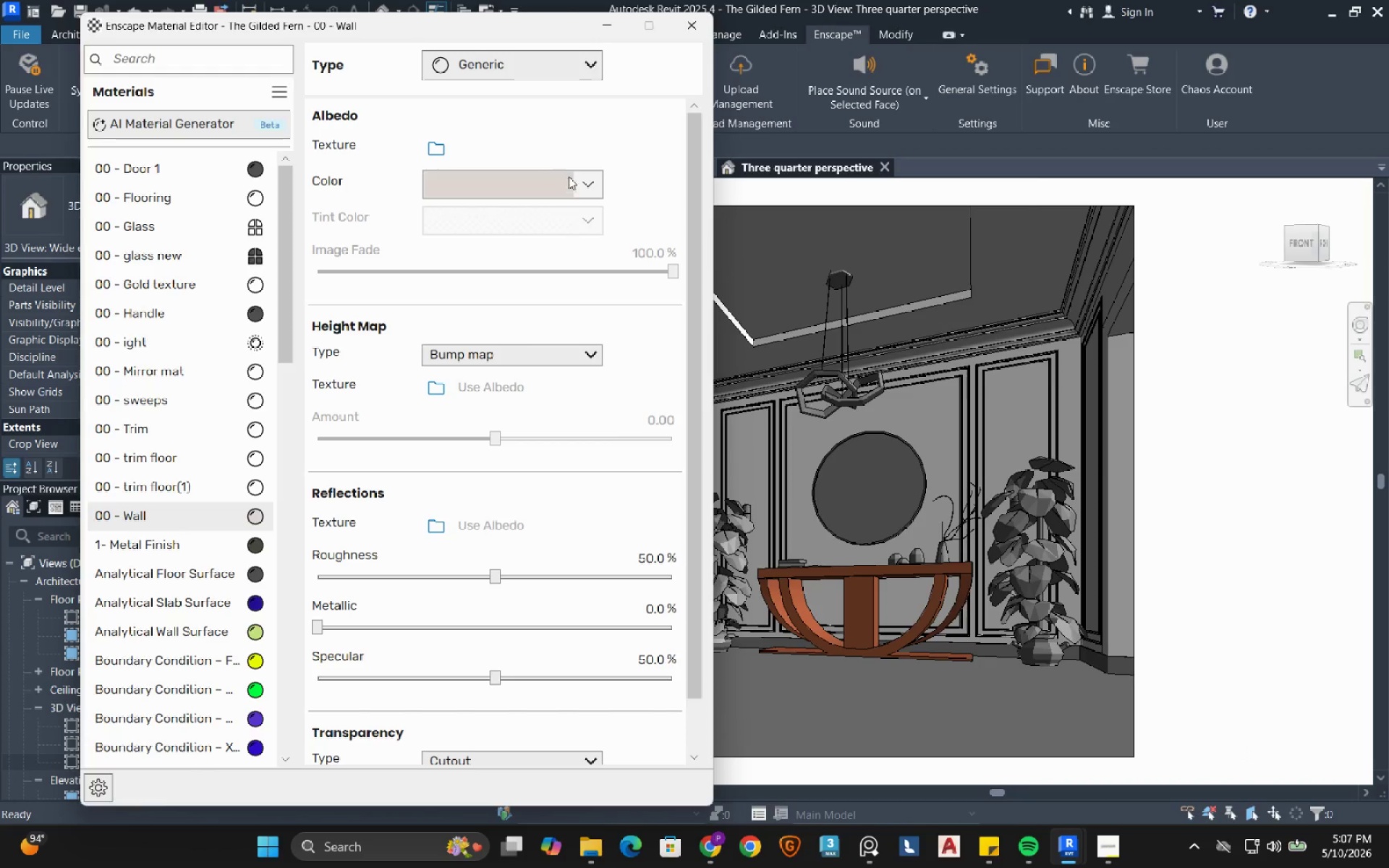 
left_click([588, 185])
 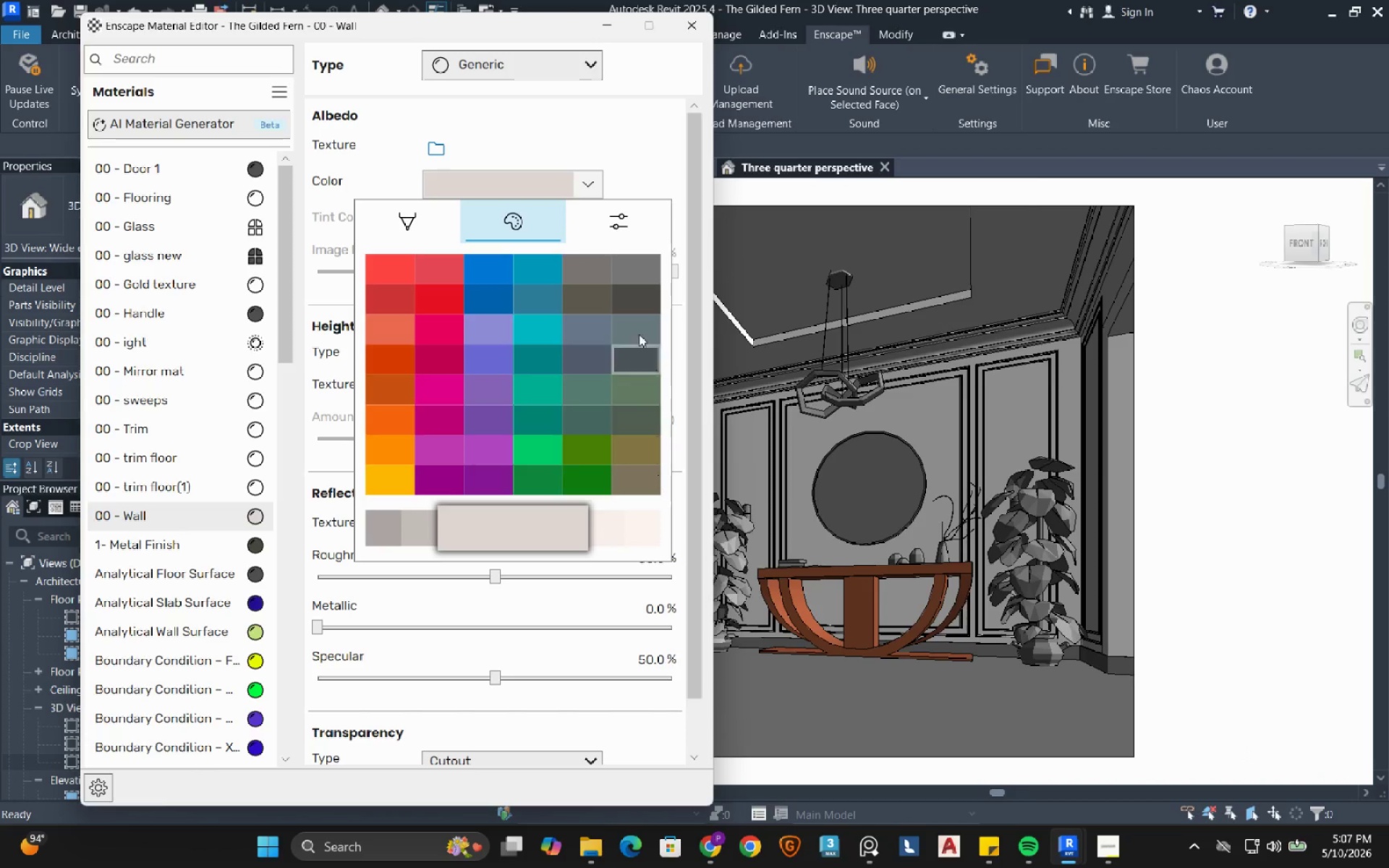 
left_click([585, 275])
 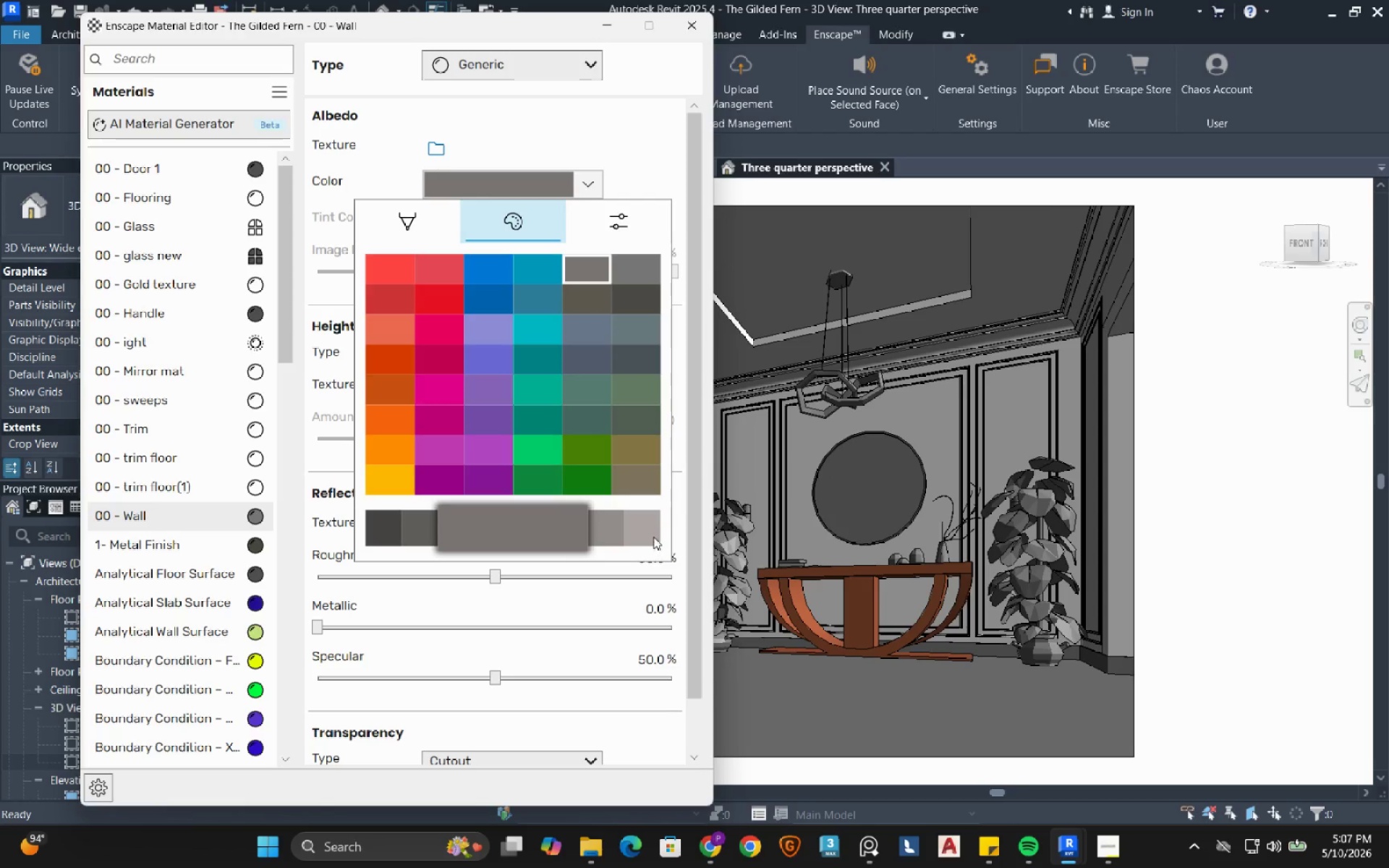 
left_click([653, 536])
 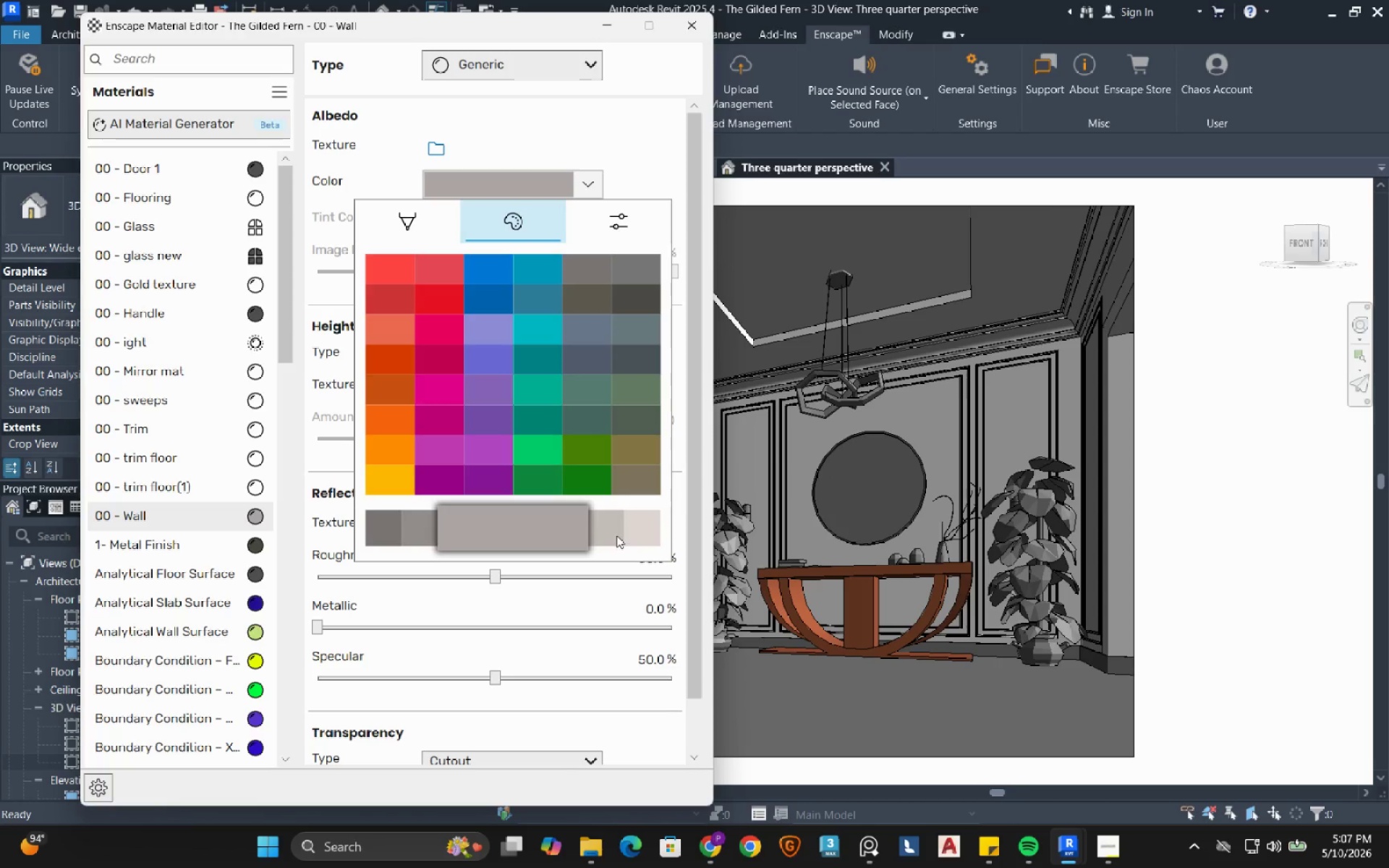 
left_click([616, 535])
 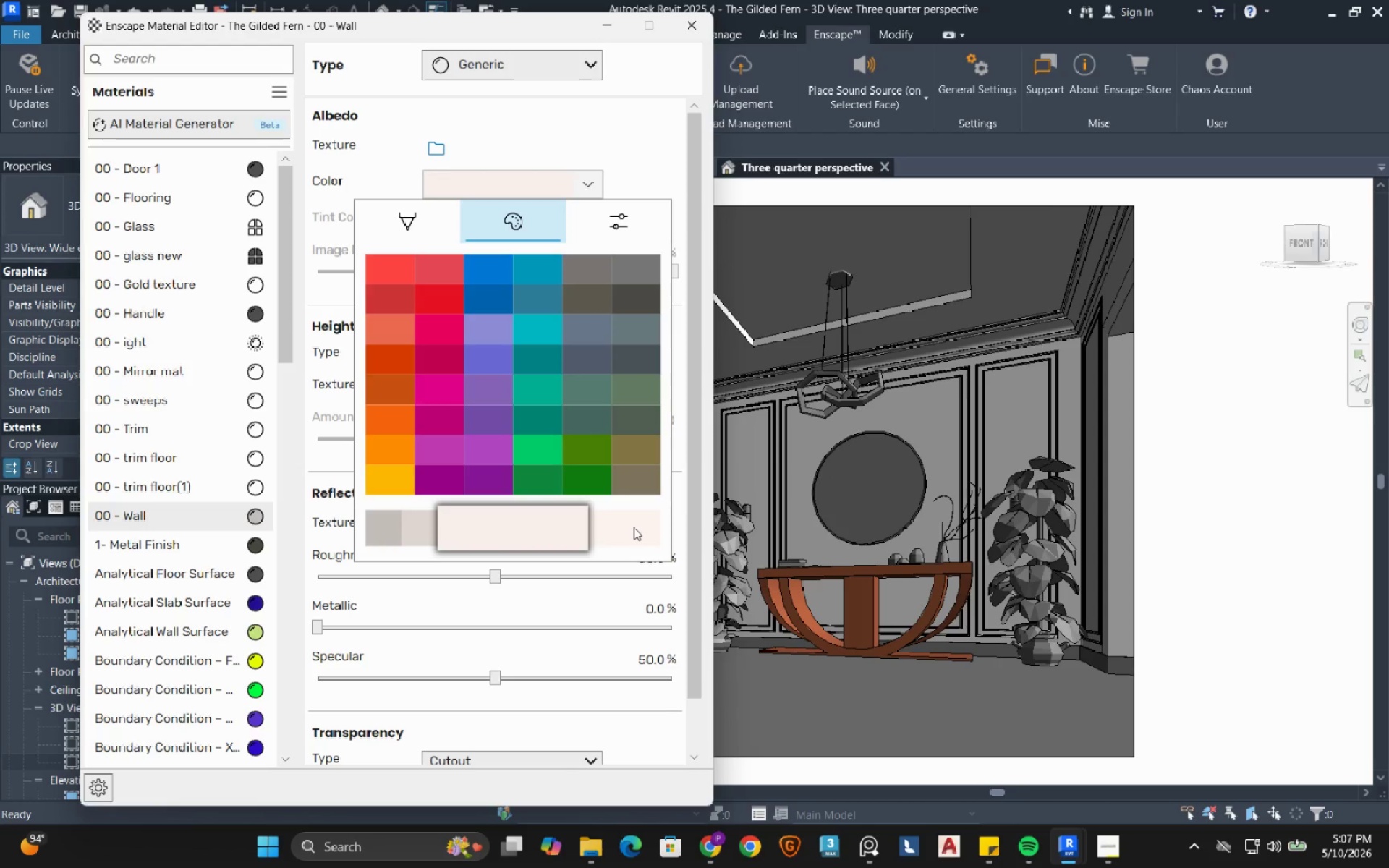 
double_click([634, 527])
 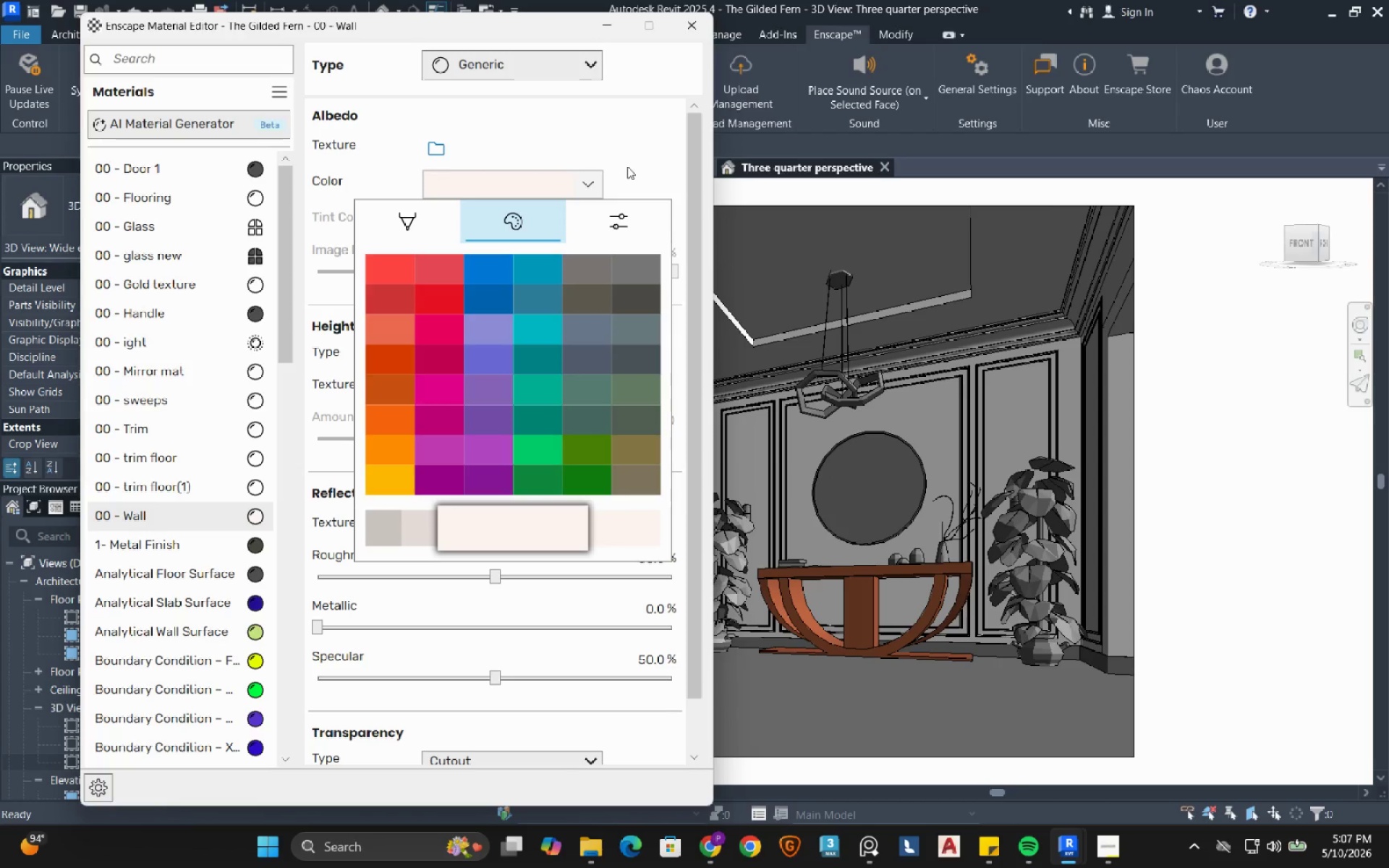 
left_click([433, 212])
 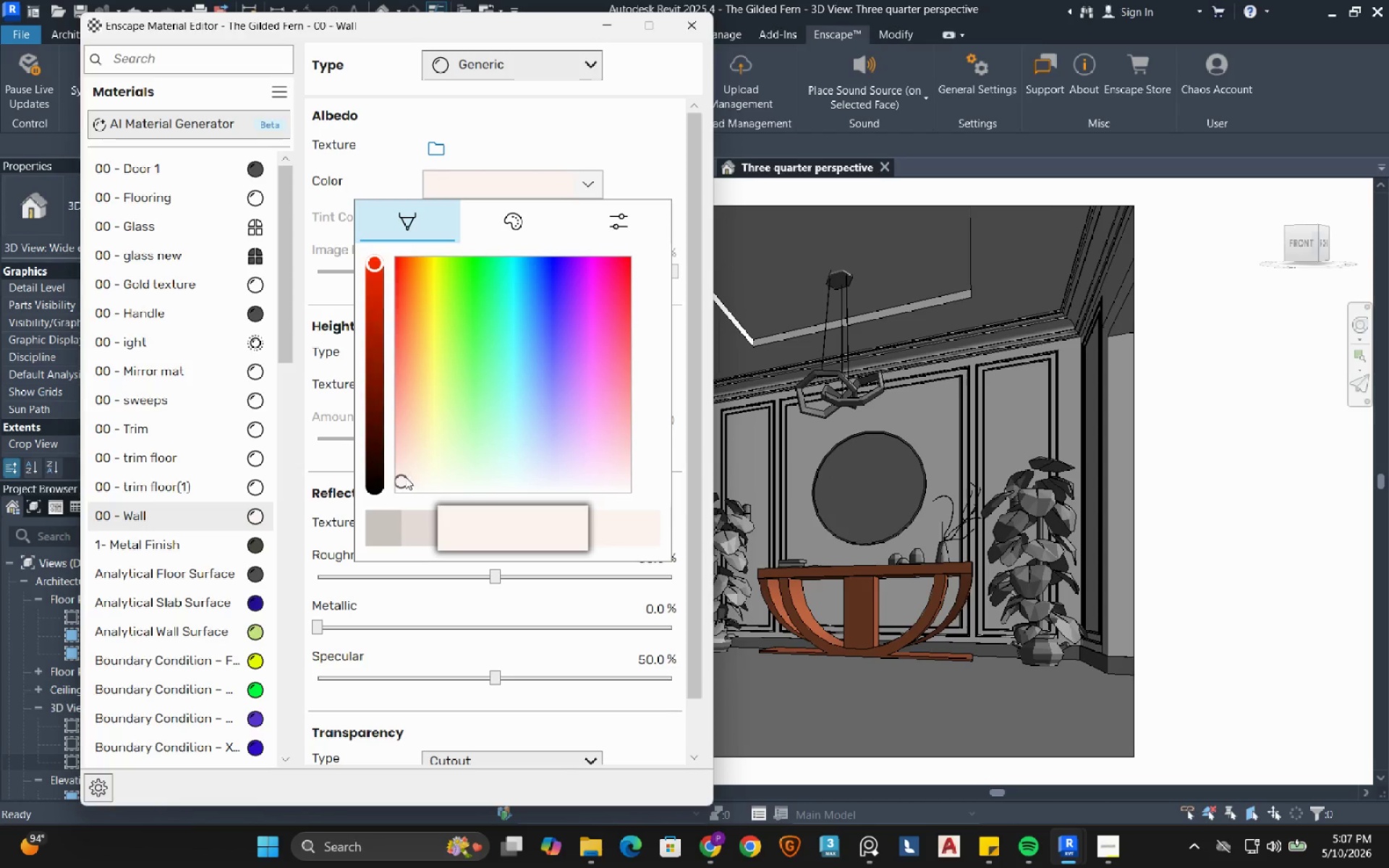 
left_click_drag(start_coordinate=[404, 480], to_coordinate=[366, 529])
 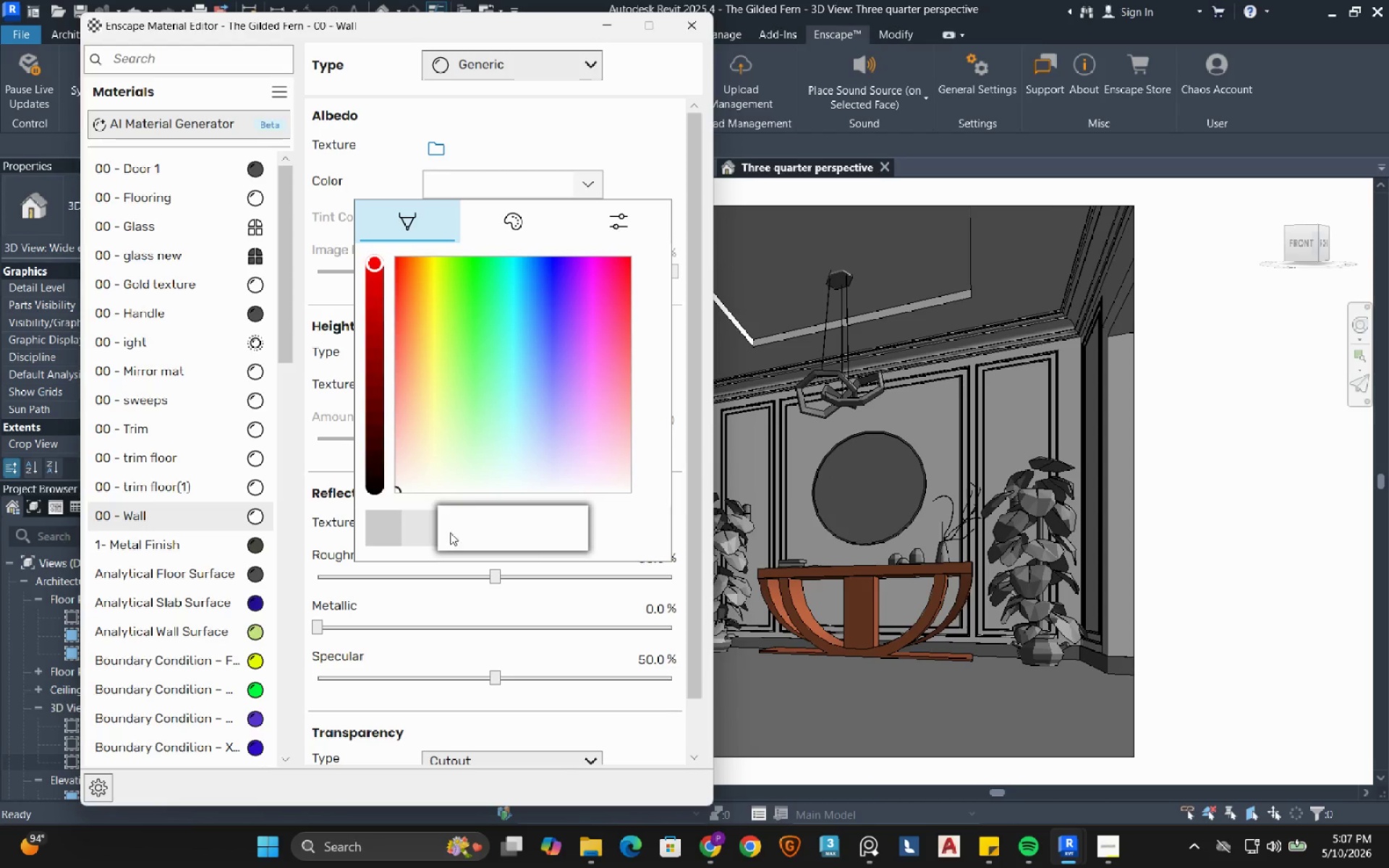 
left_click([428, 532])
 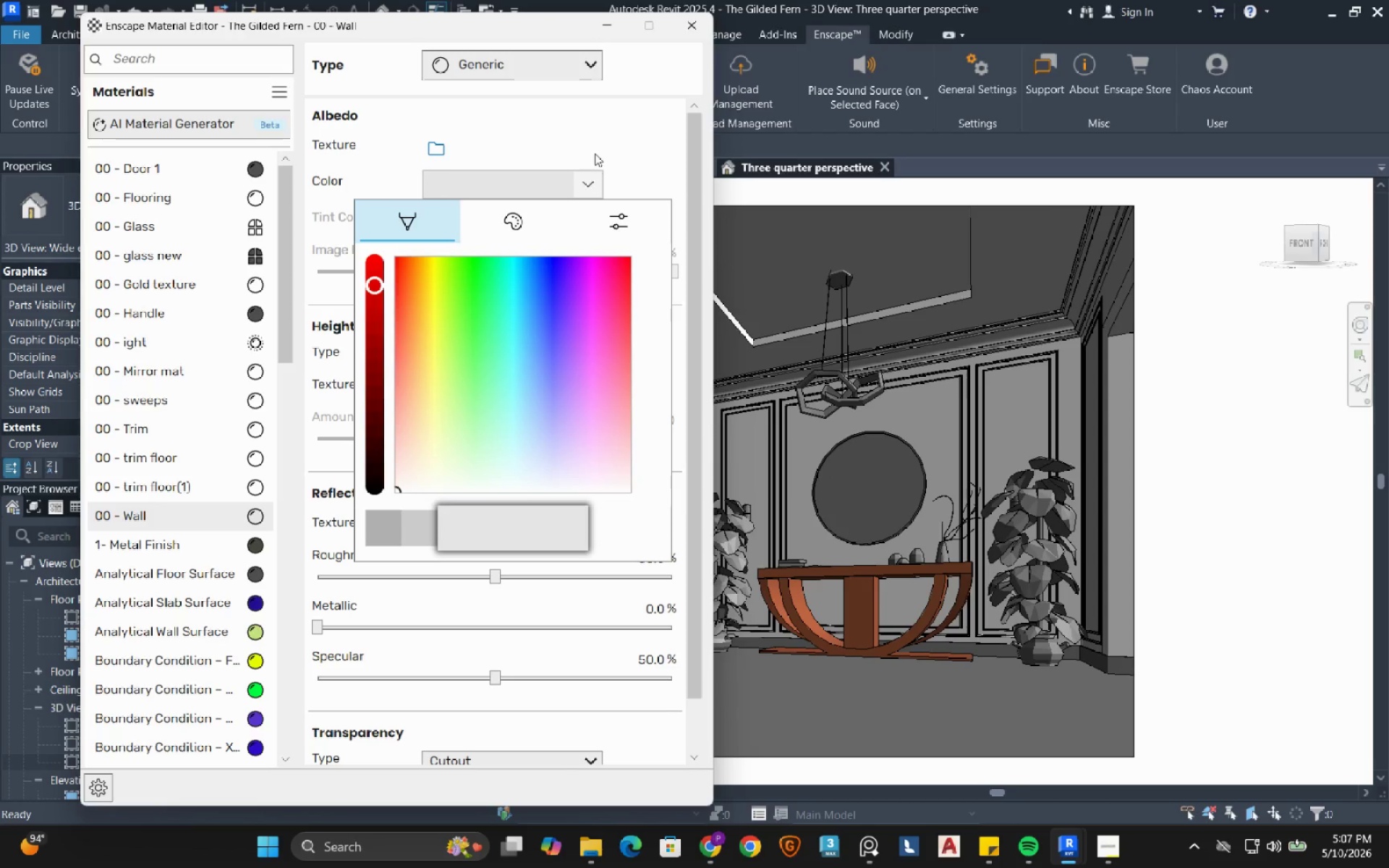 
left_click([598, 141])
 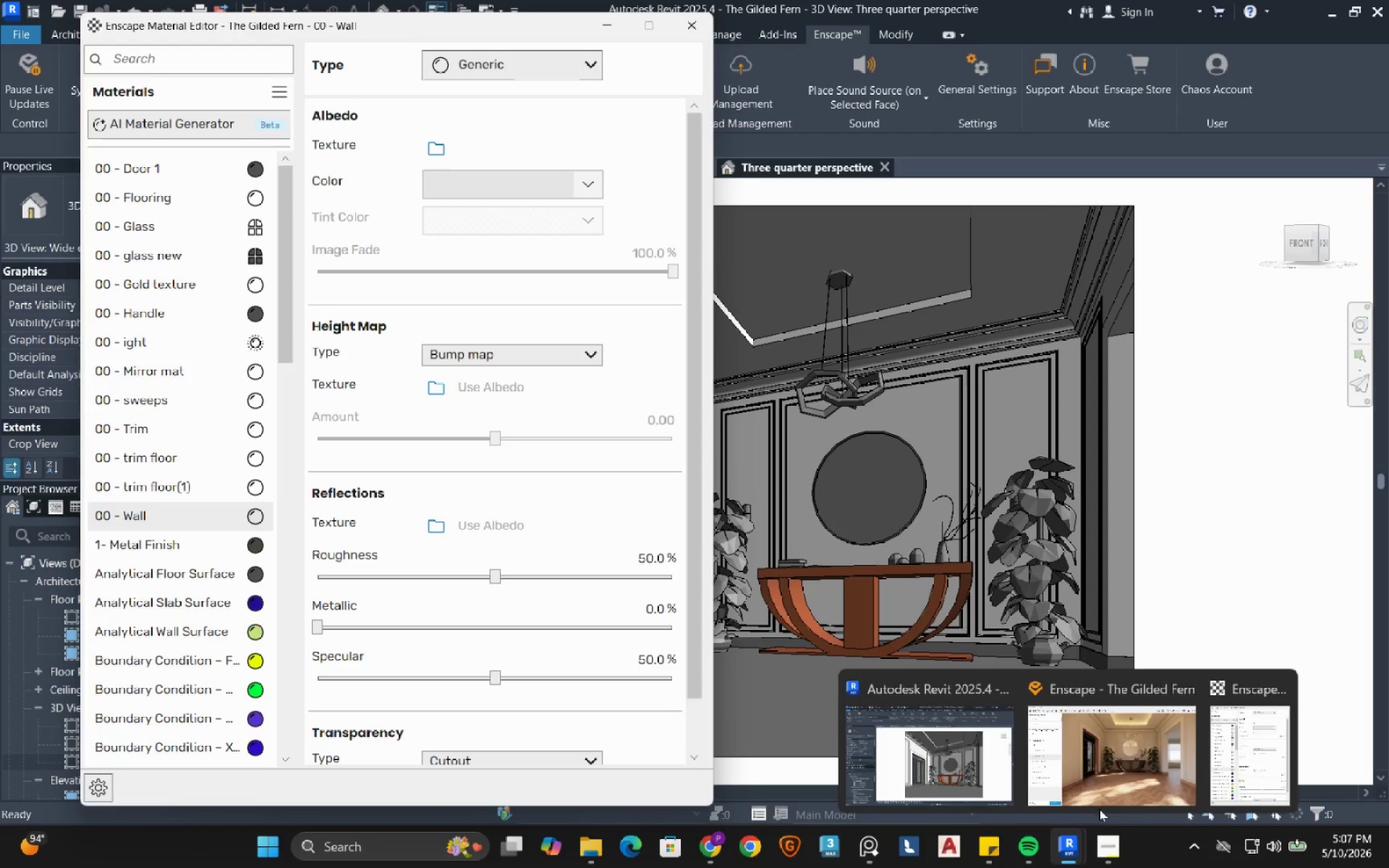 
left_click([1123, 776])
 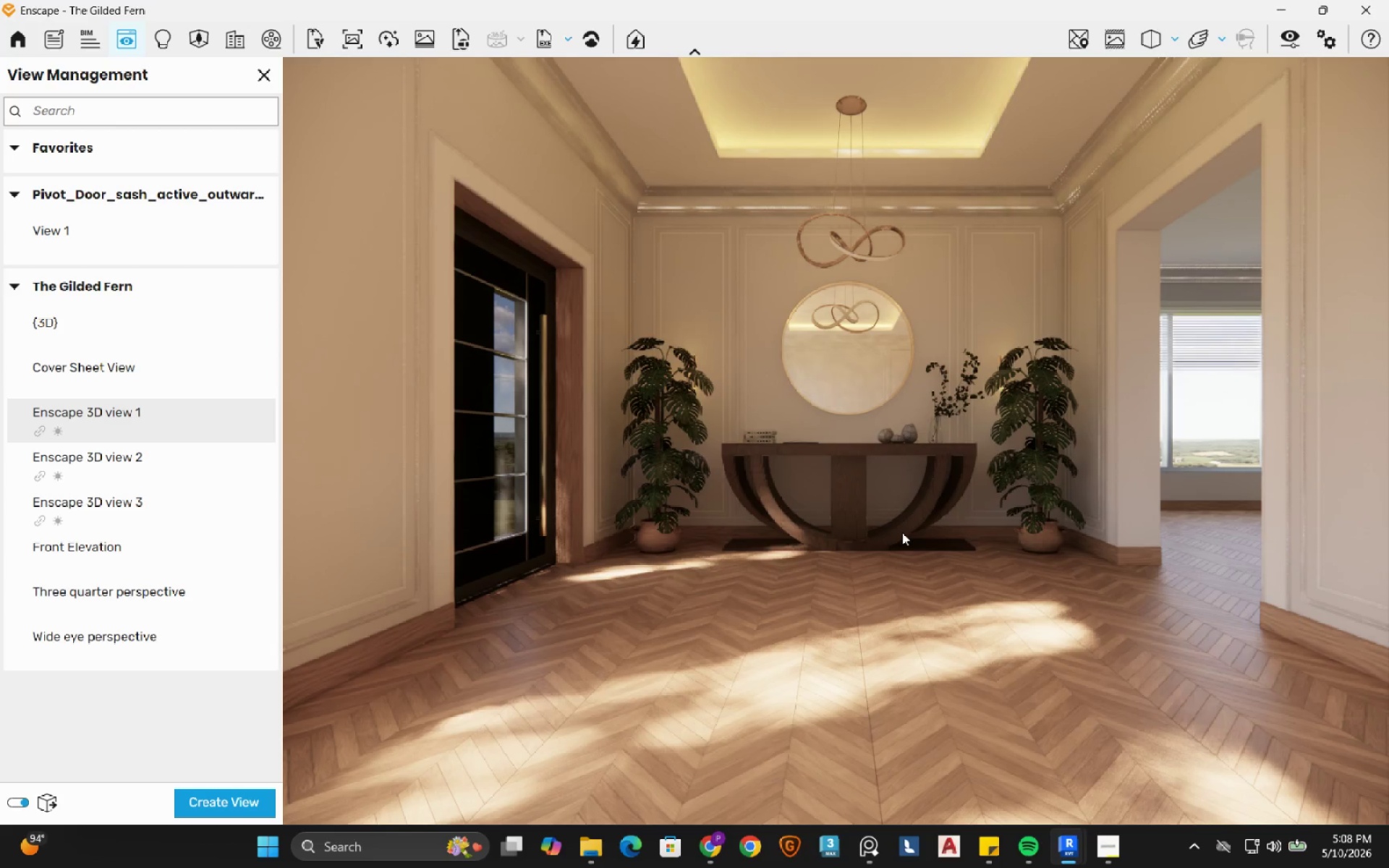 
wait(14.03)
 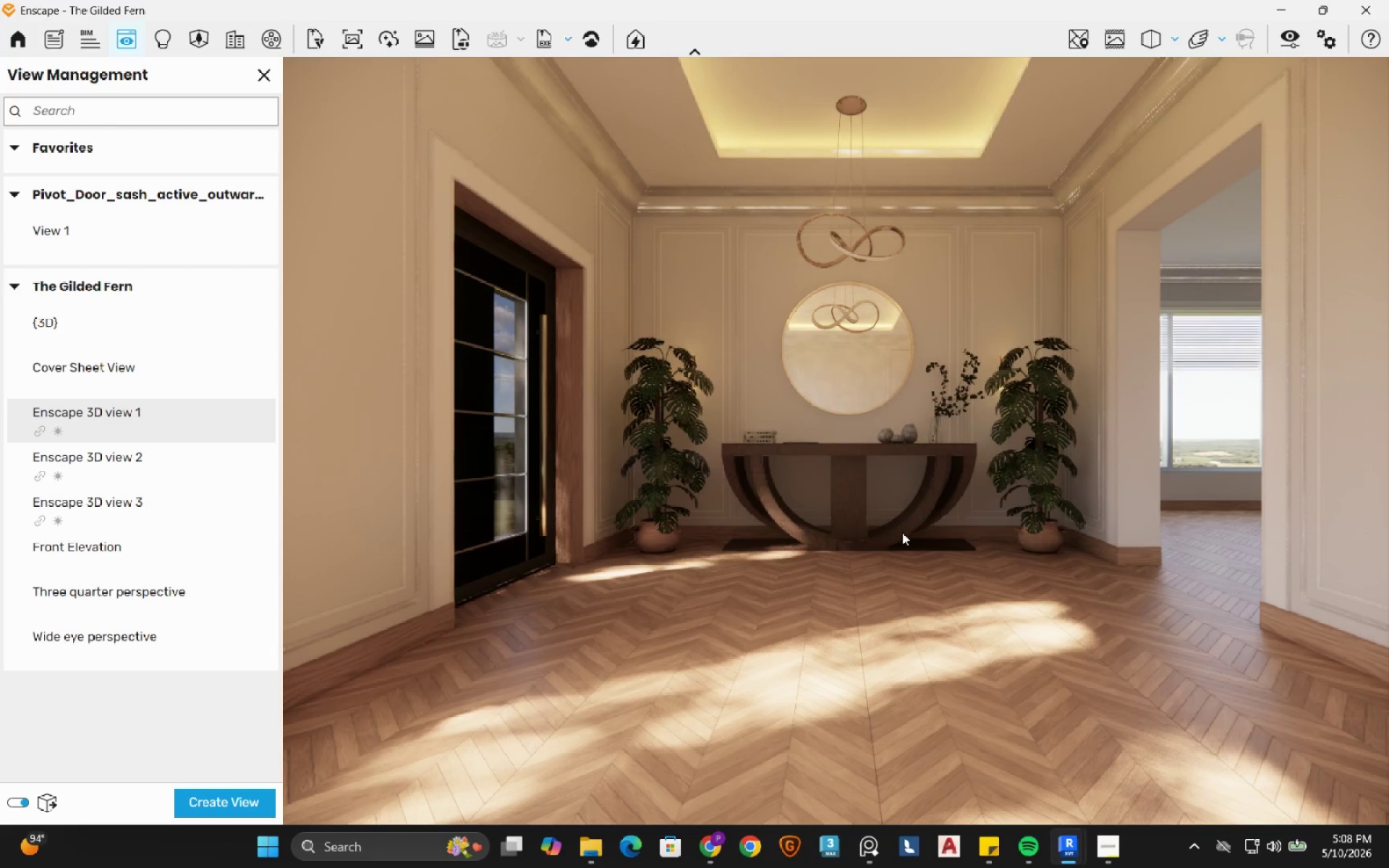 
left_click([425, 43])
 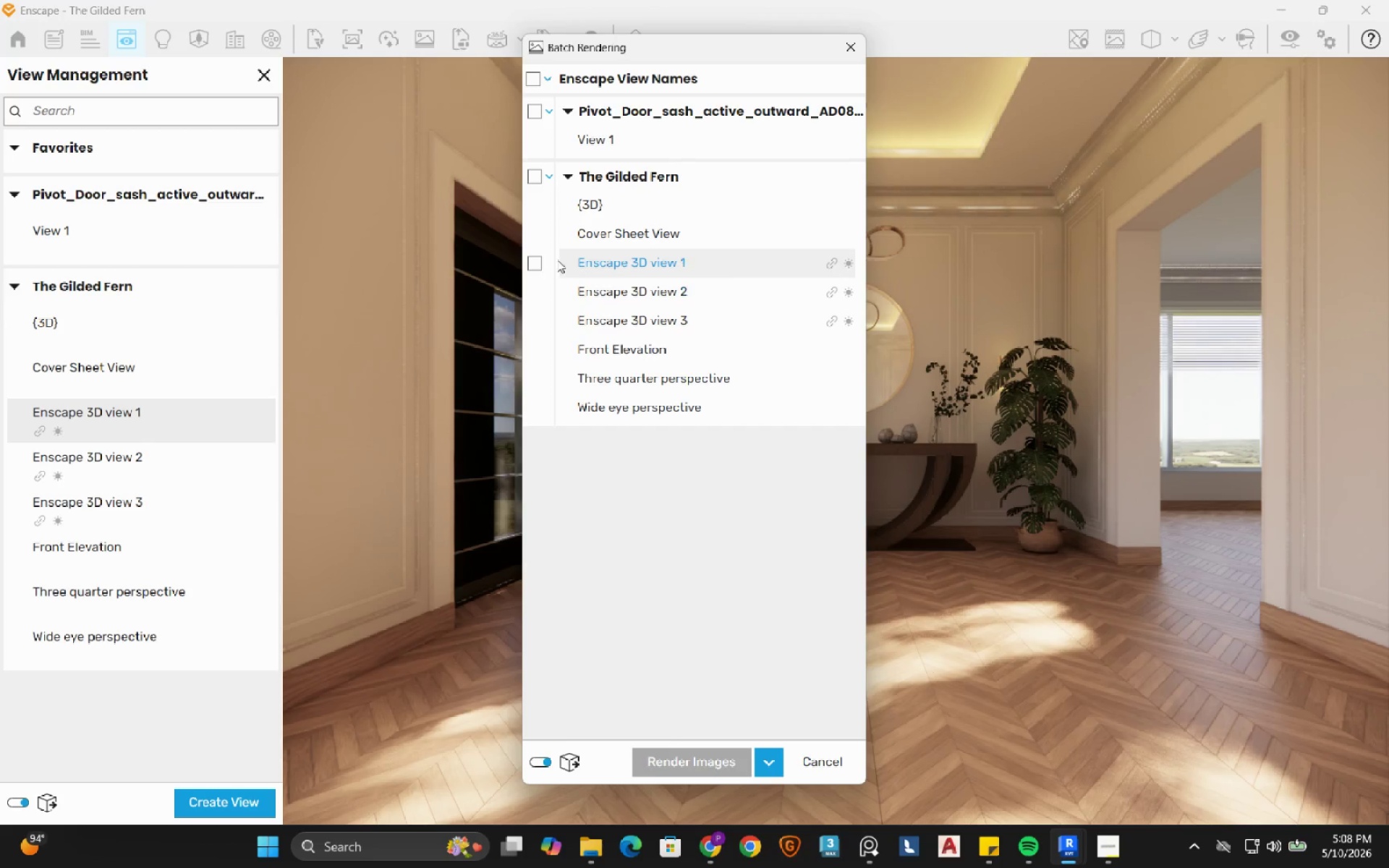 
left_click([540, 264])
 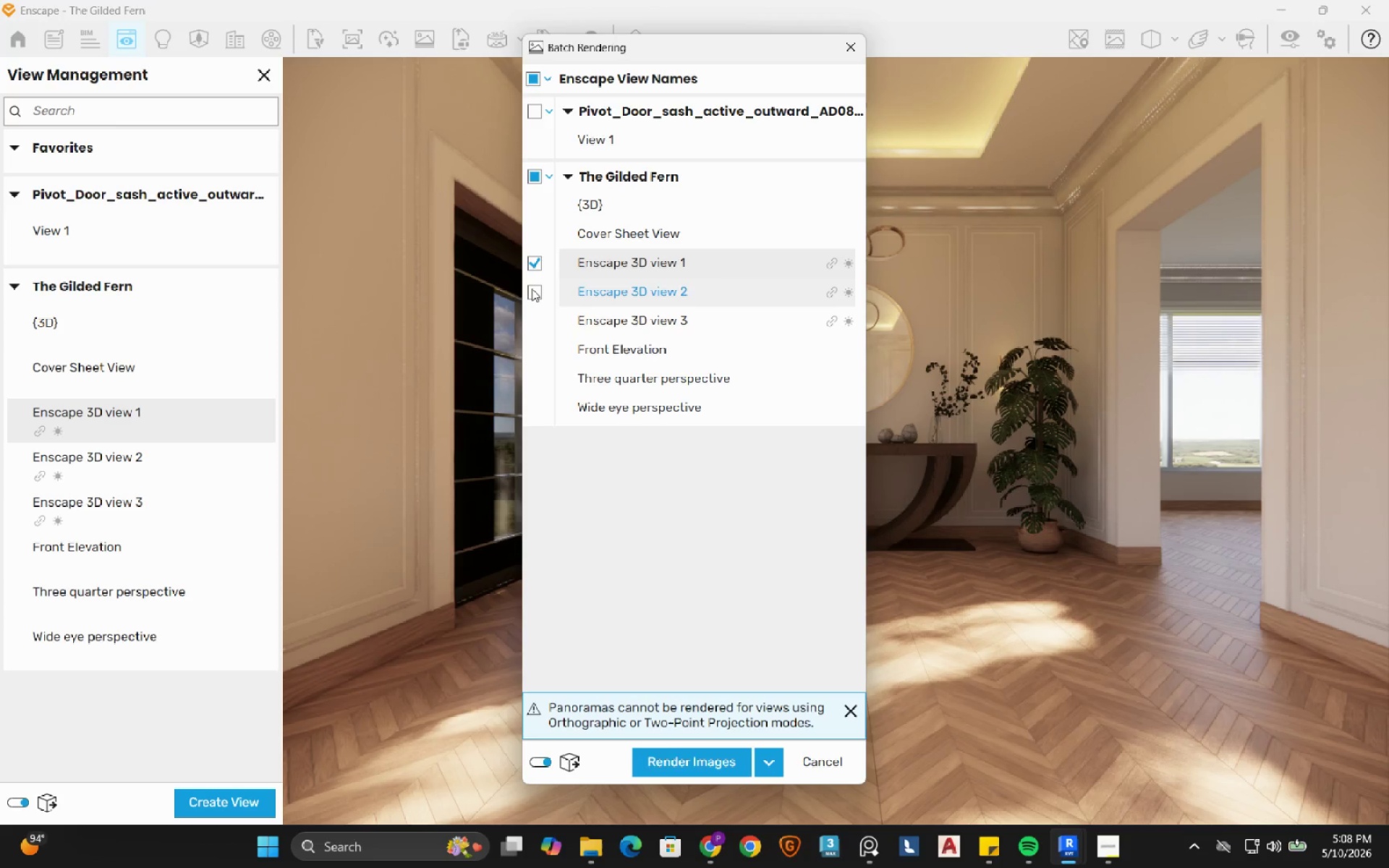 